 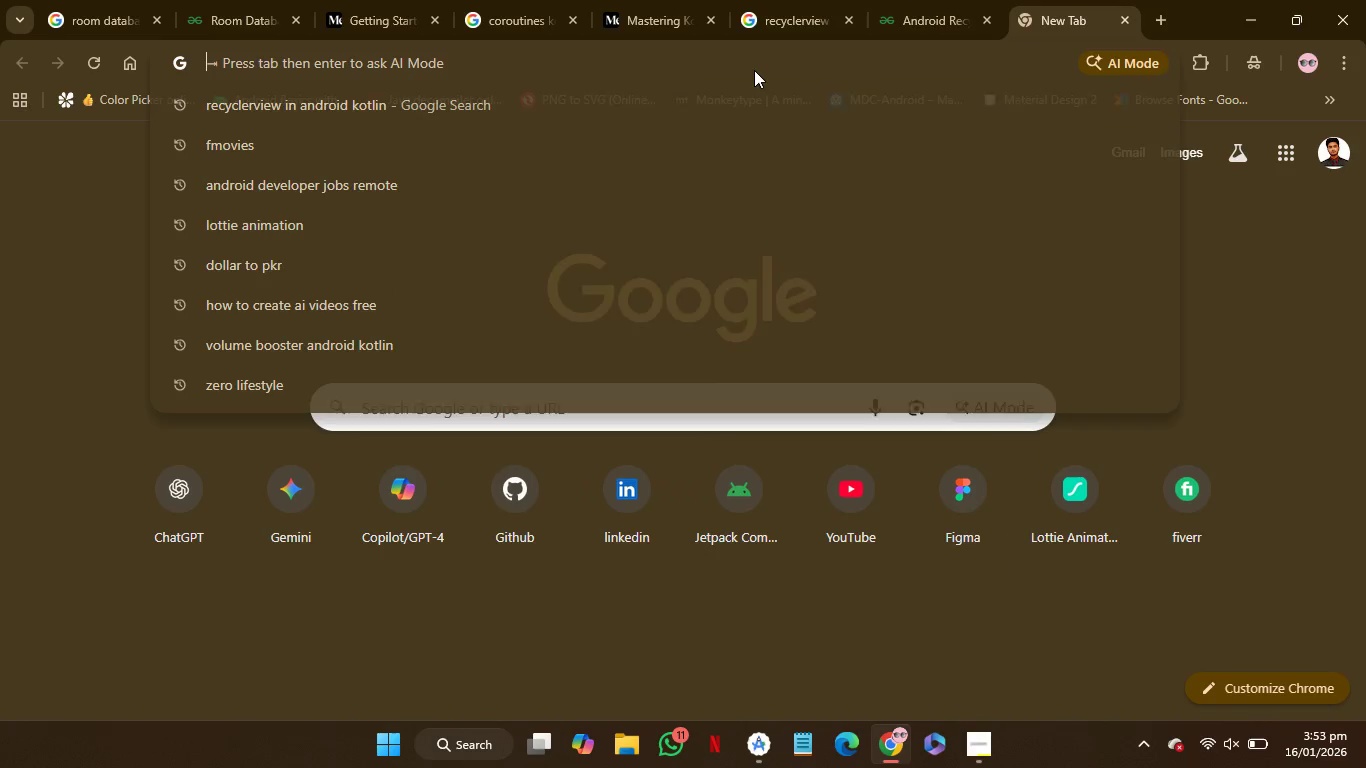 
key(Control+V)
 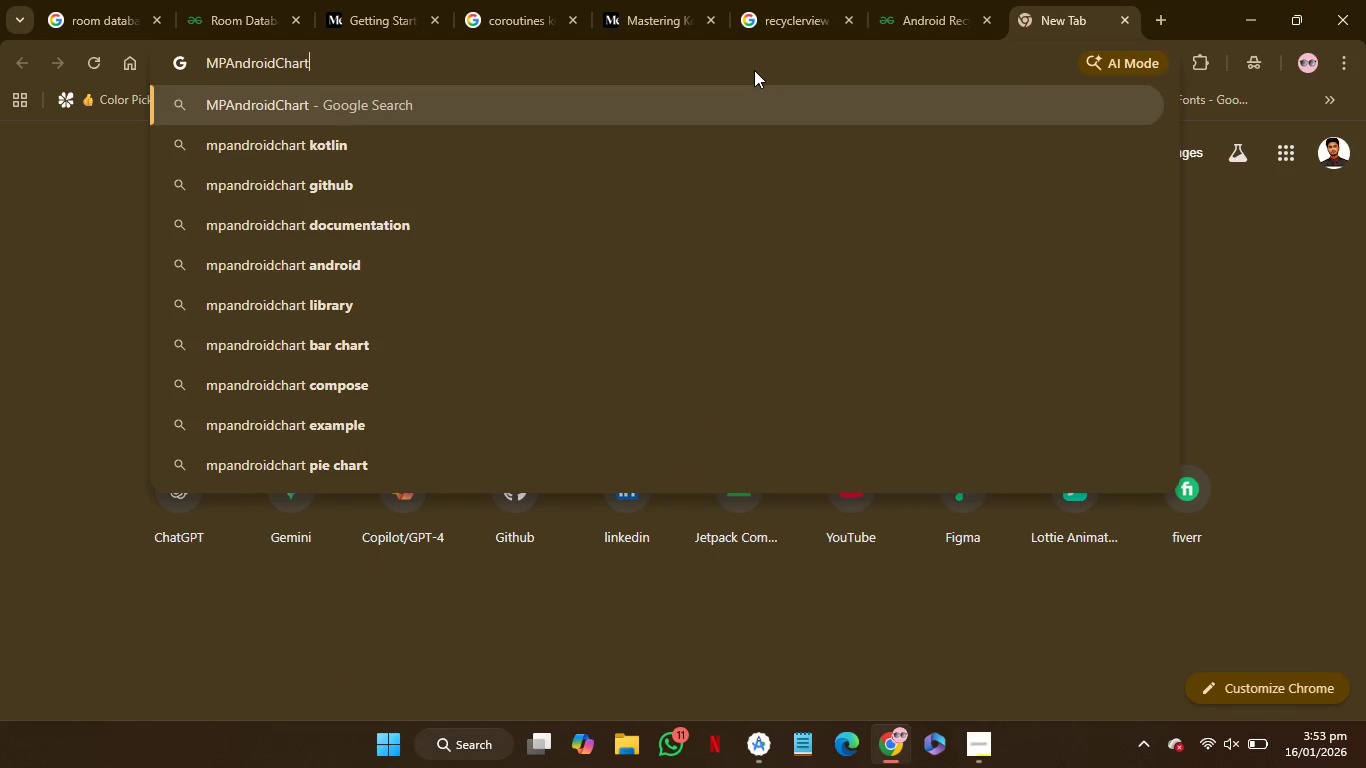 
key(ArrowDown)
 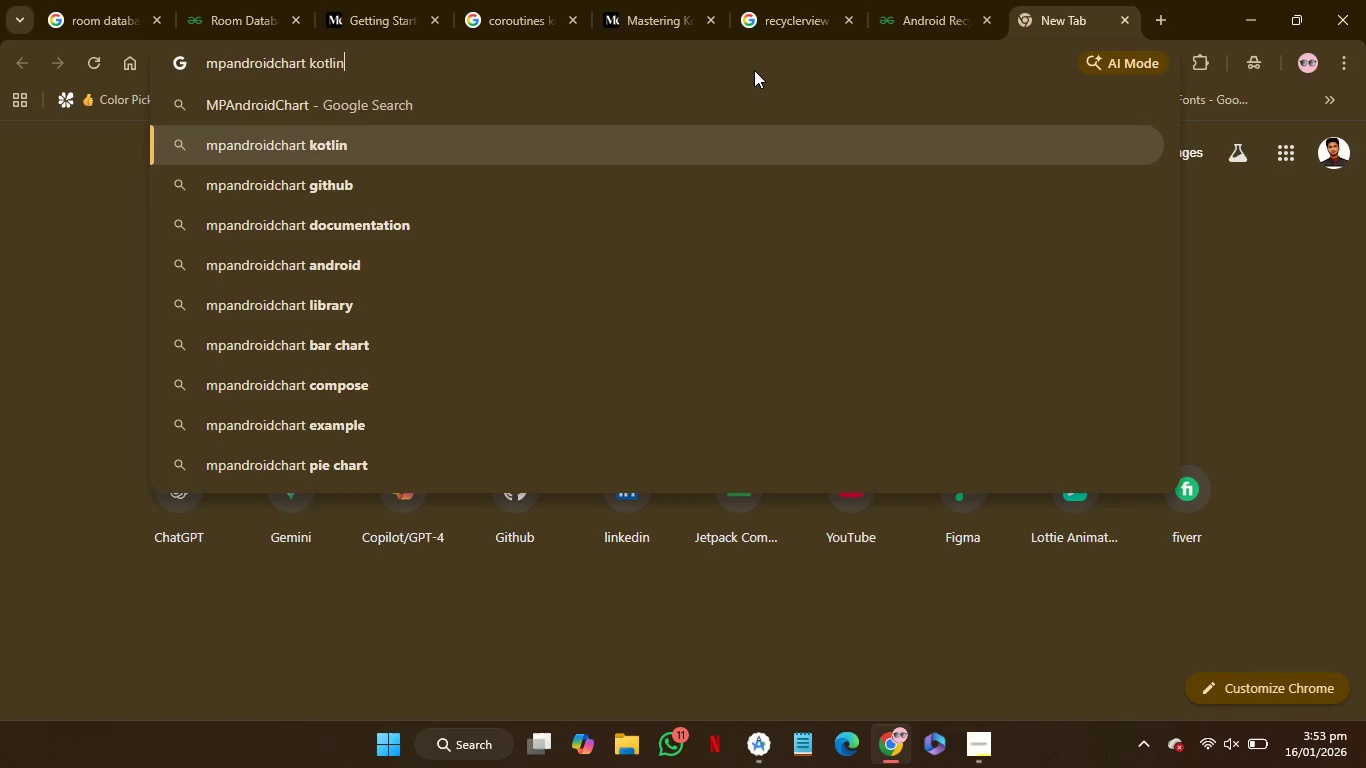 
key(ArrowDown)
 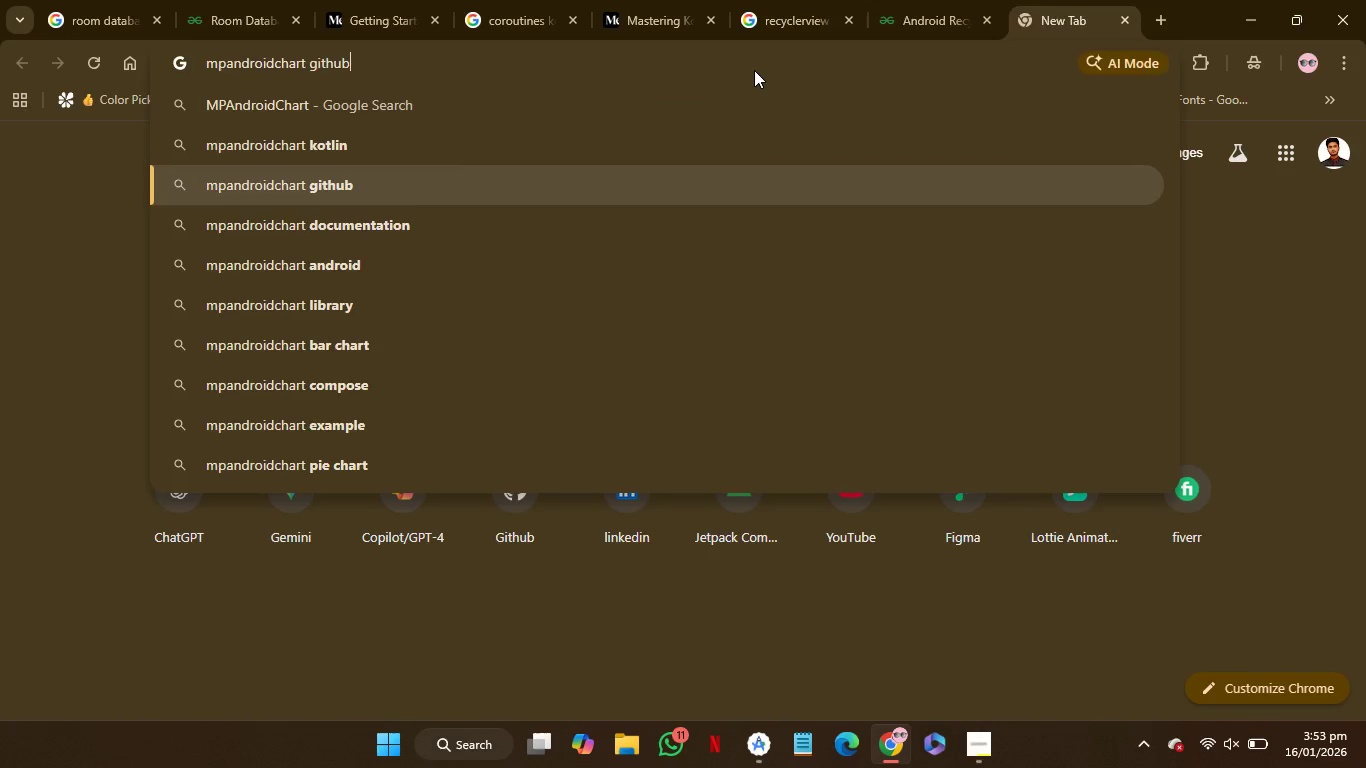 
key(Enter)
 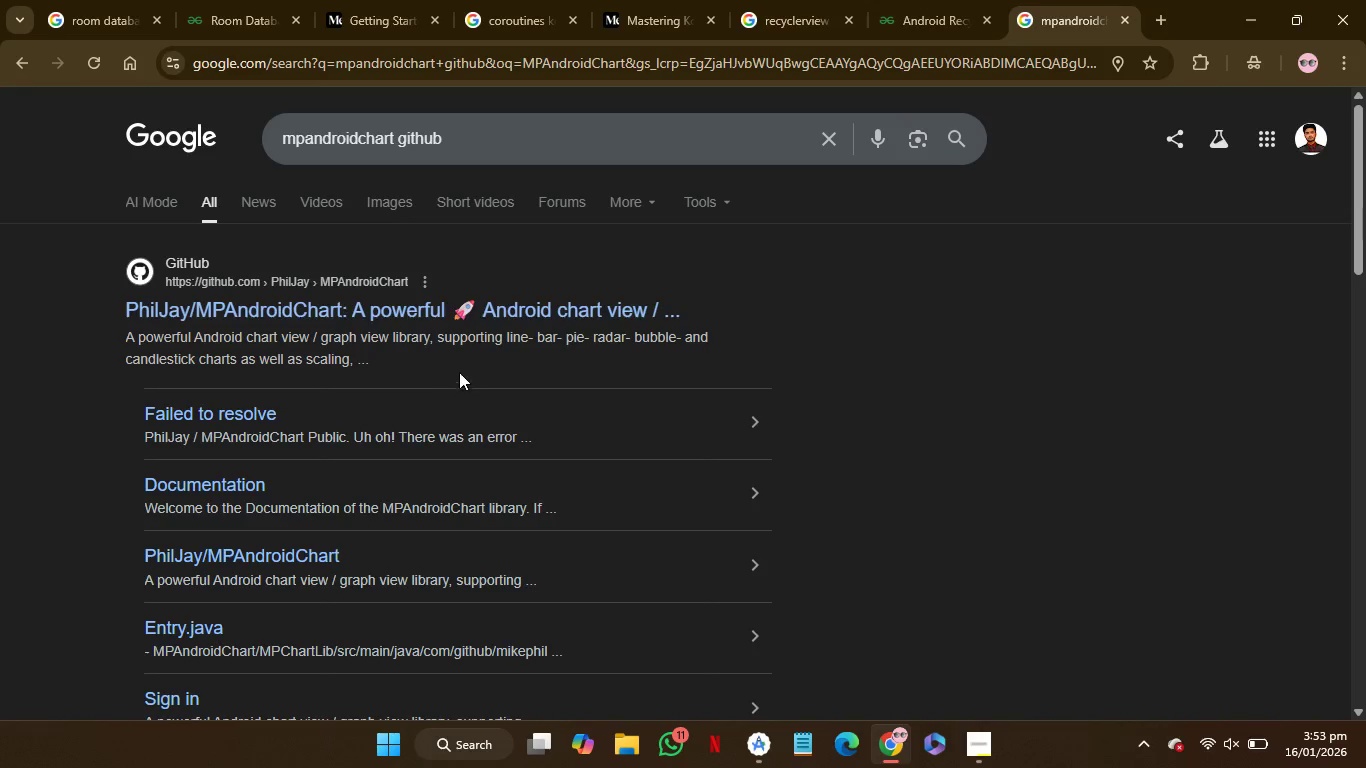 
right_click([573, 313])
 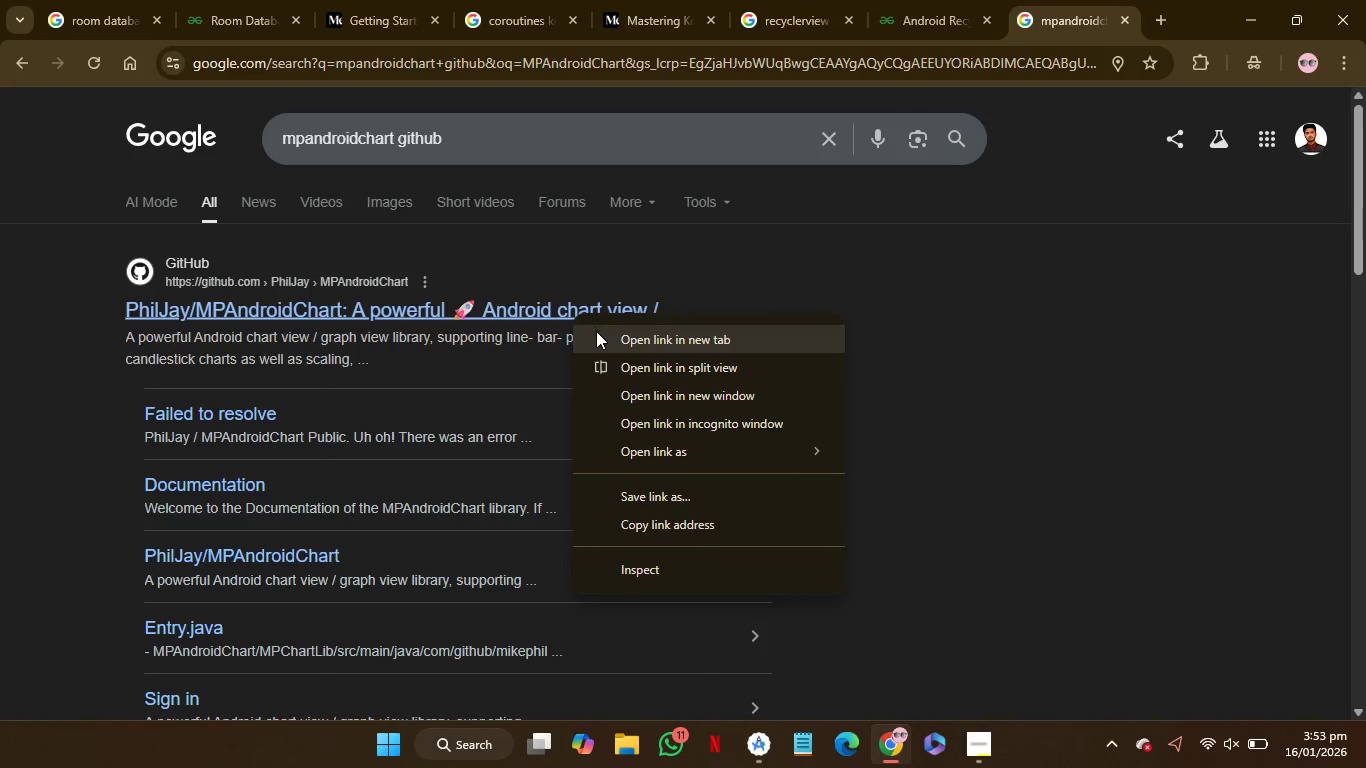 
left_click([596, 332])
 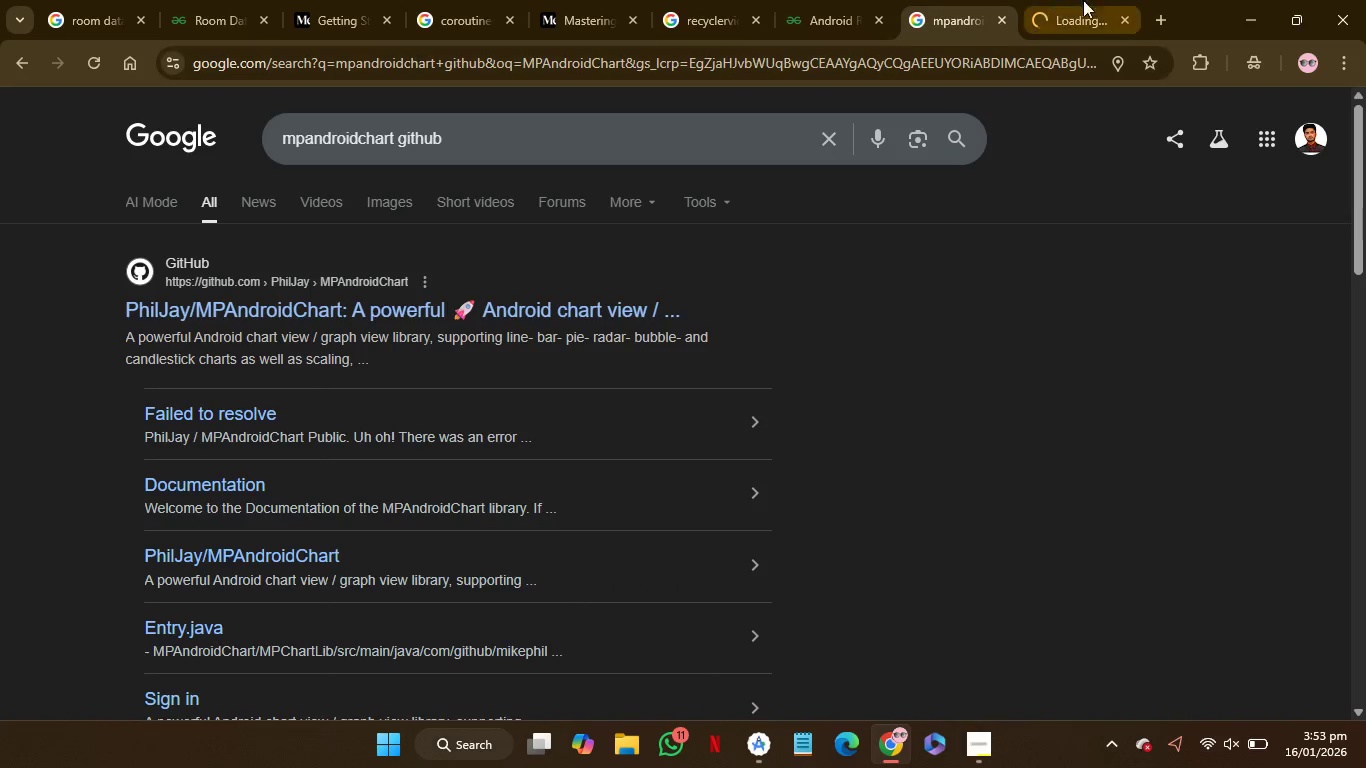 
left_click([1092, 0])
 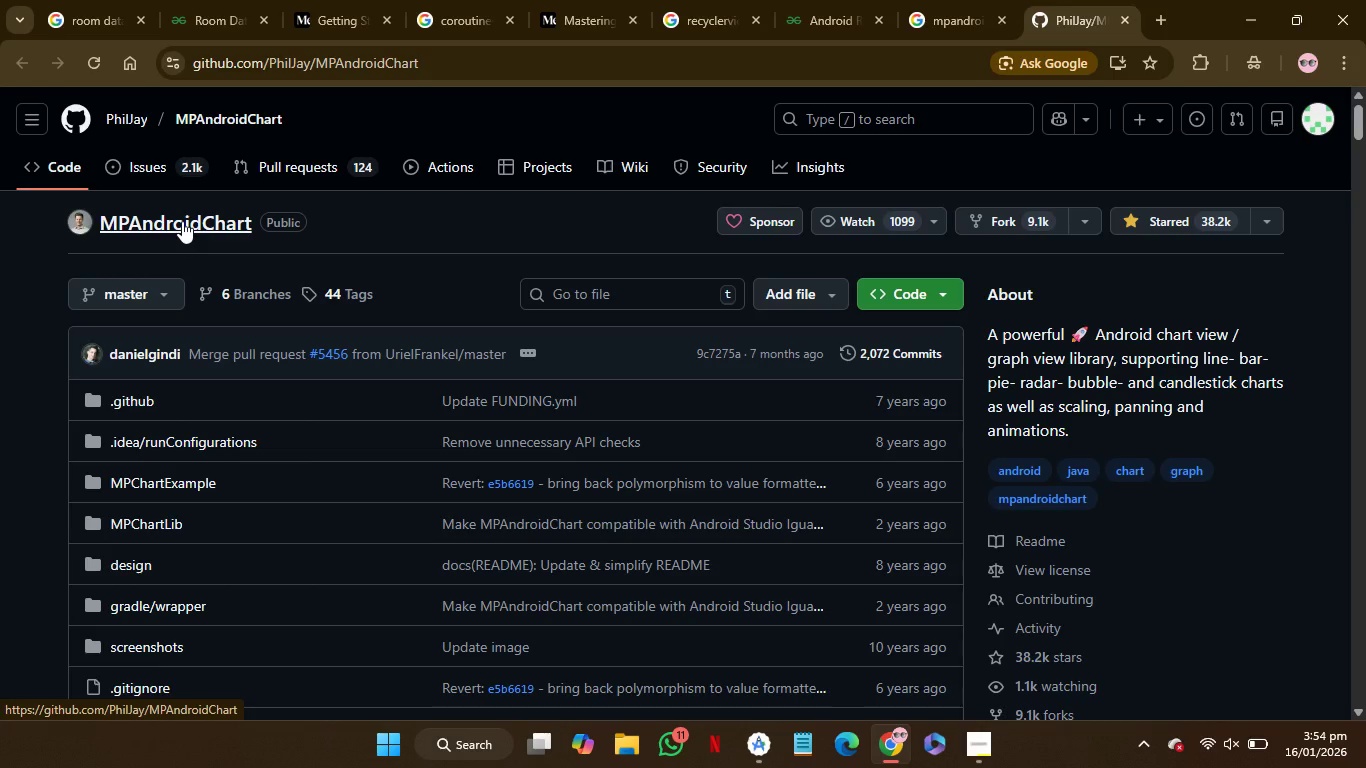 
wait(71.7)
 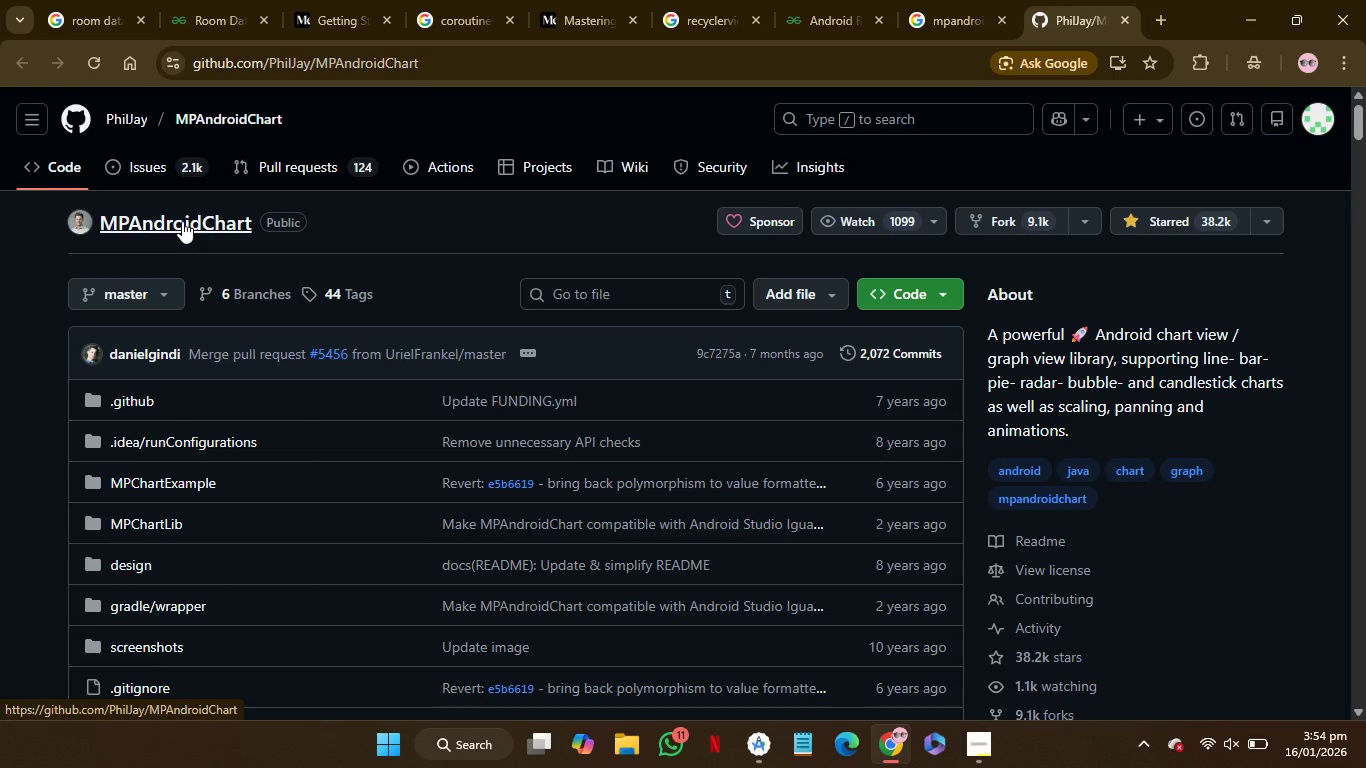 
left_click([182, 221])
 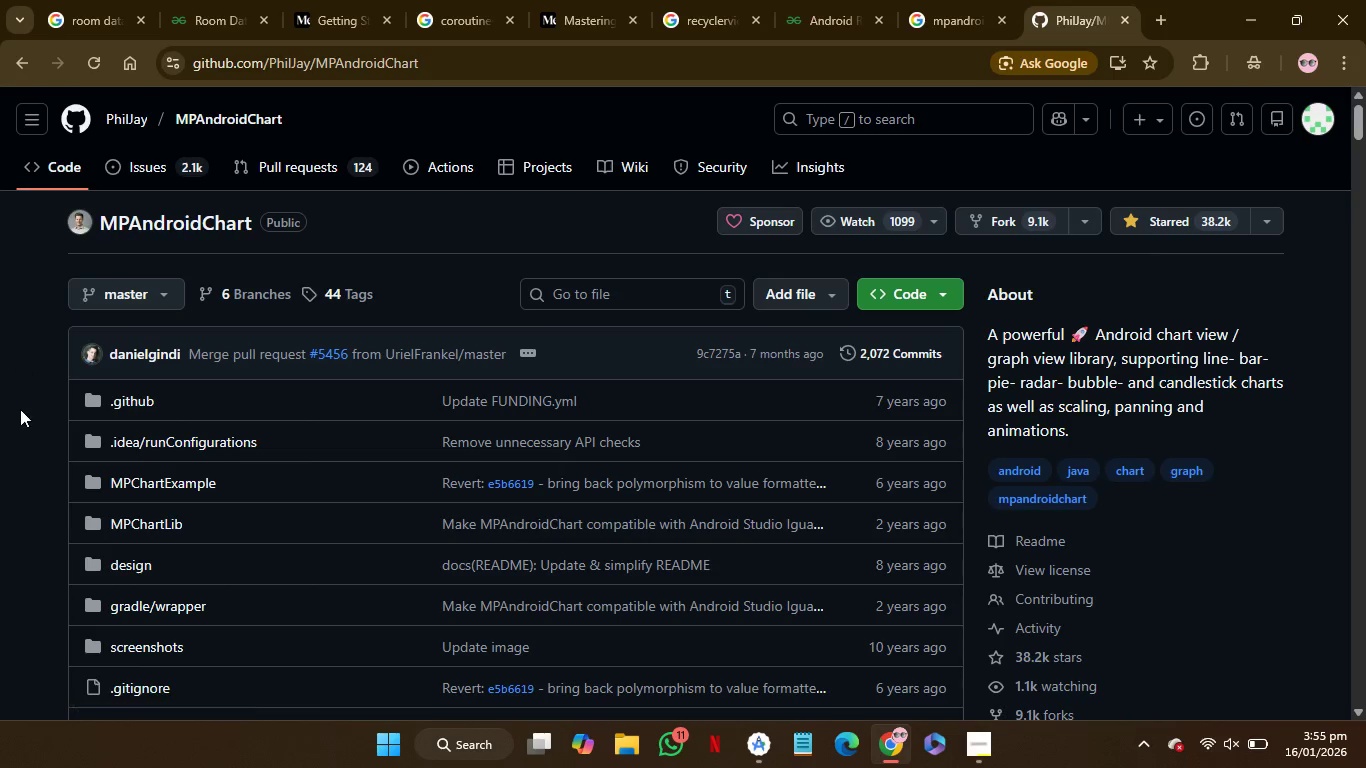 
wait(9.31)
 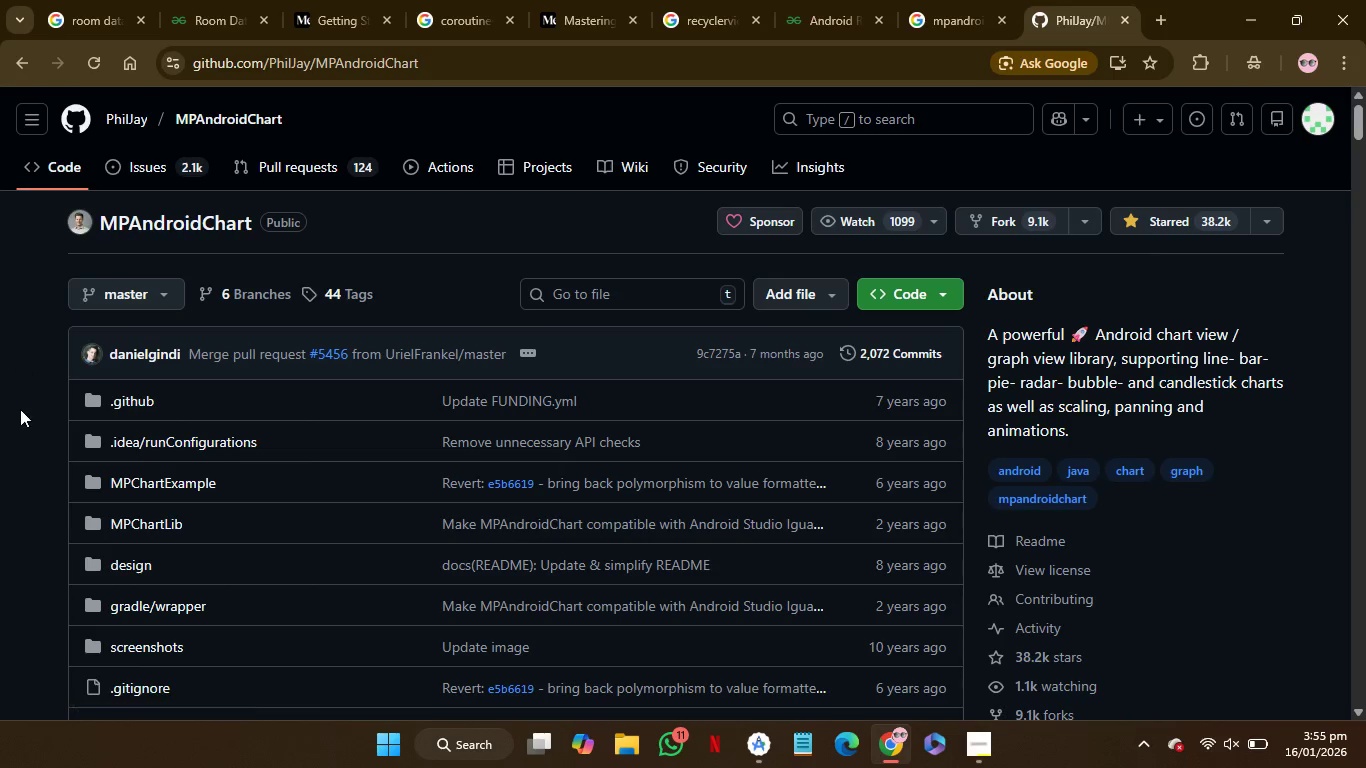 
left_click([177, 254])
 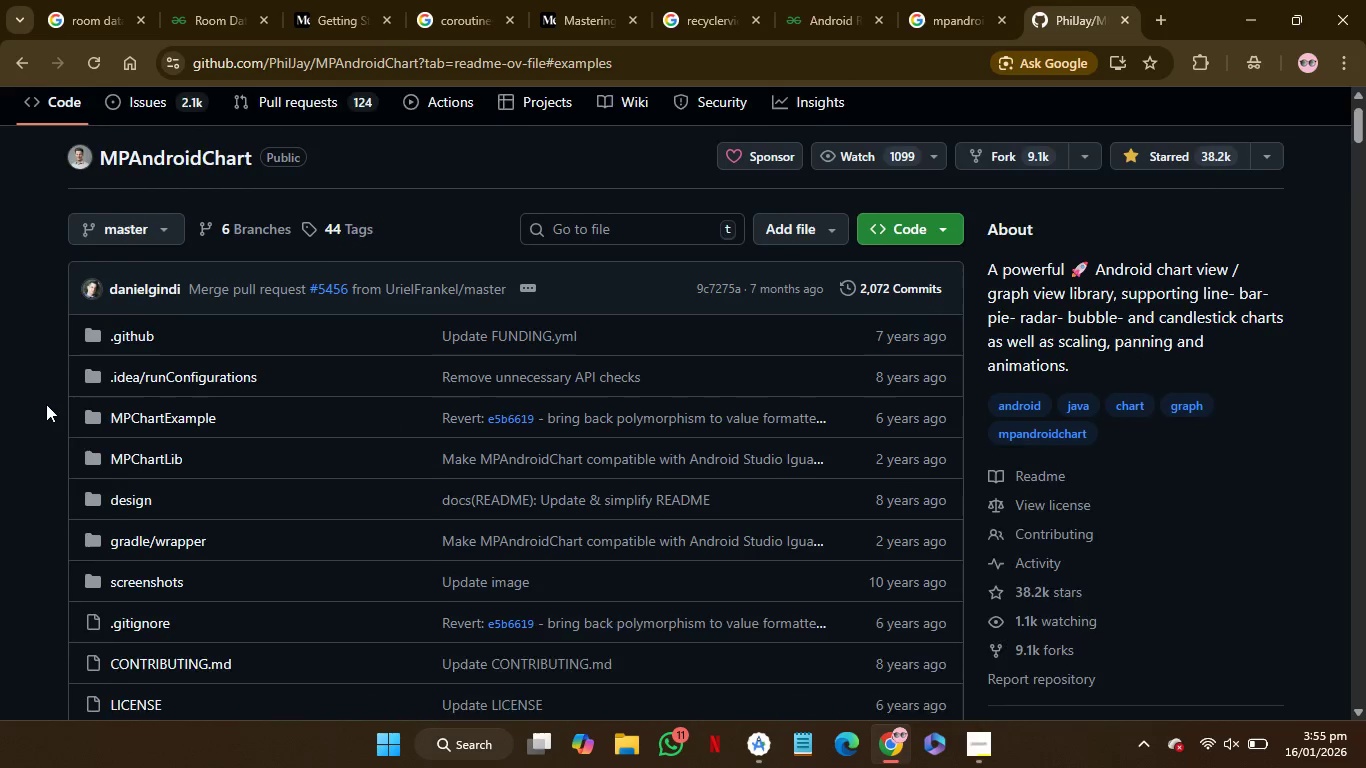 
wait(19.05)
 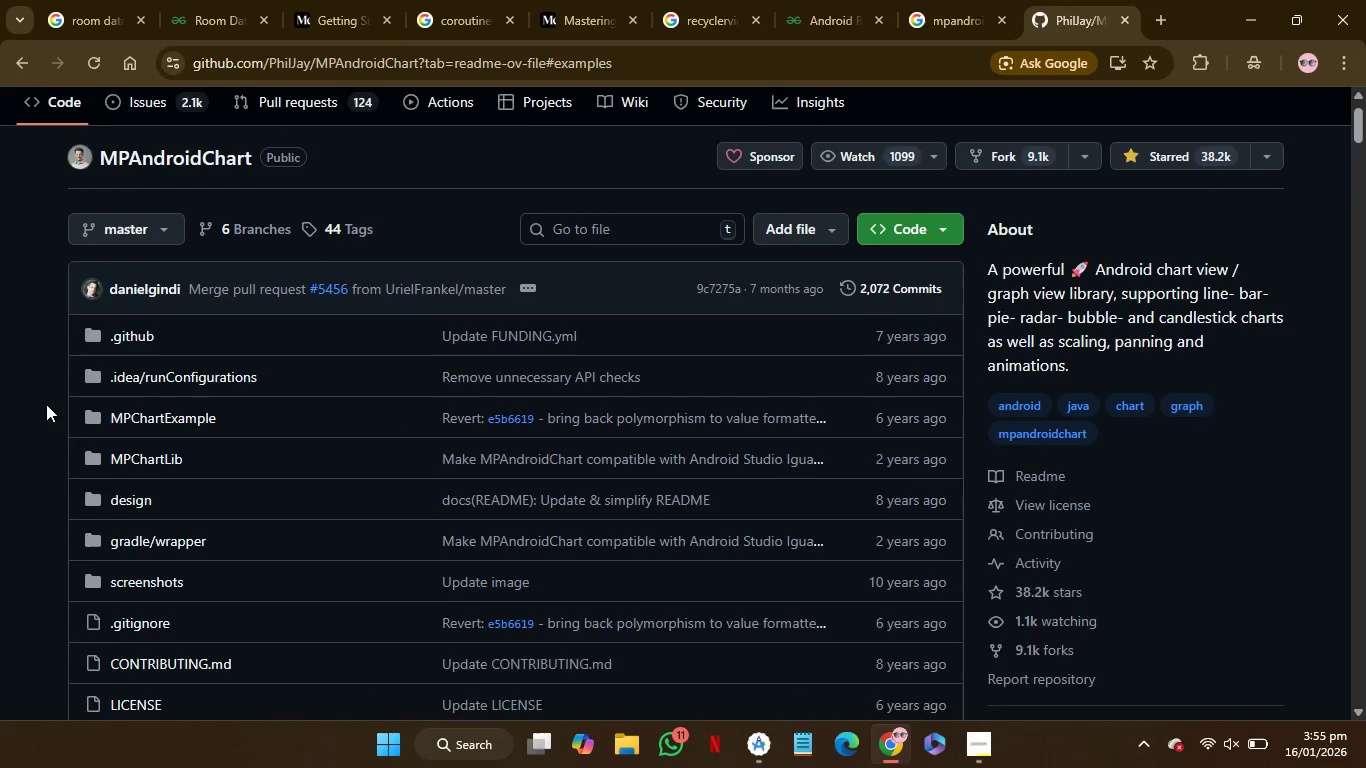 
left_click_drag(start_coordinate=[584, 261], to_coordinate=[580, 250])
 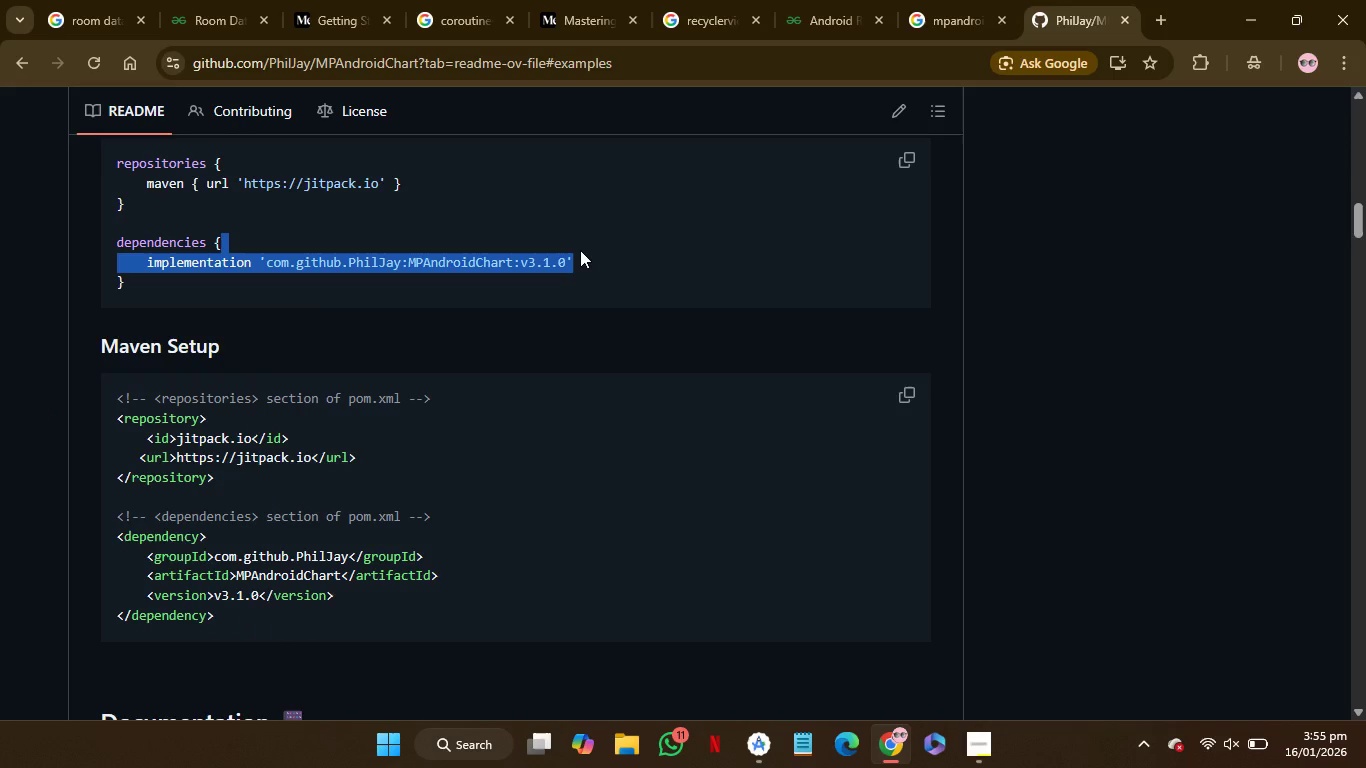 
key(Control+C)
 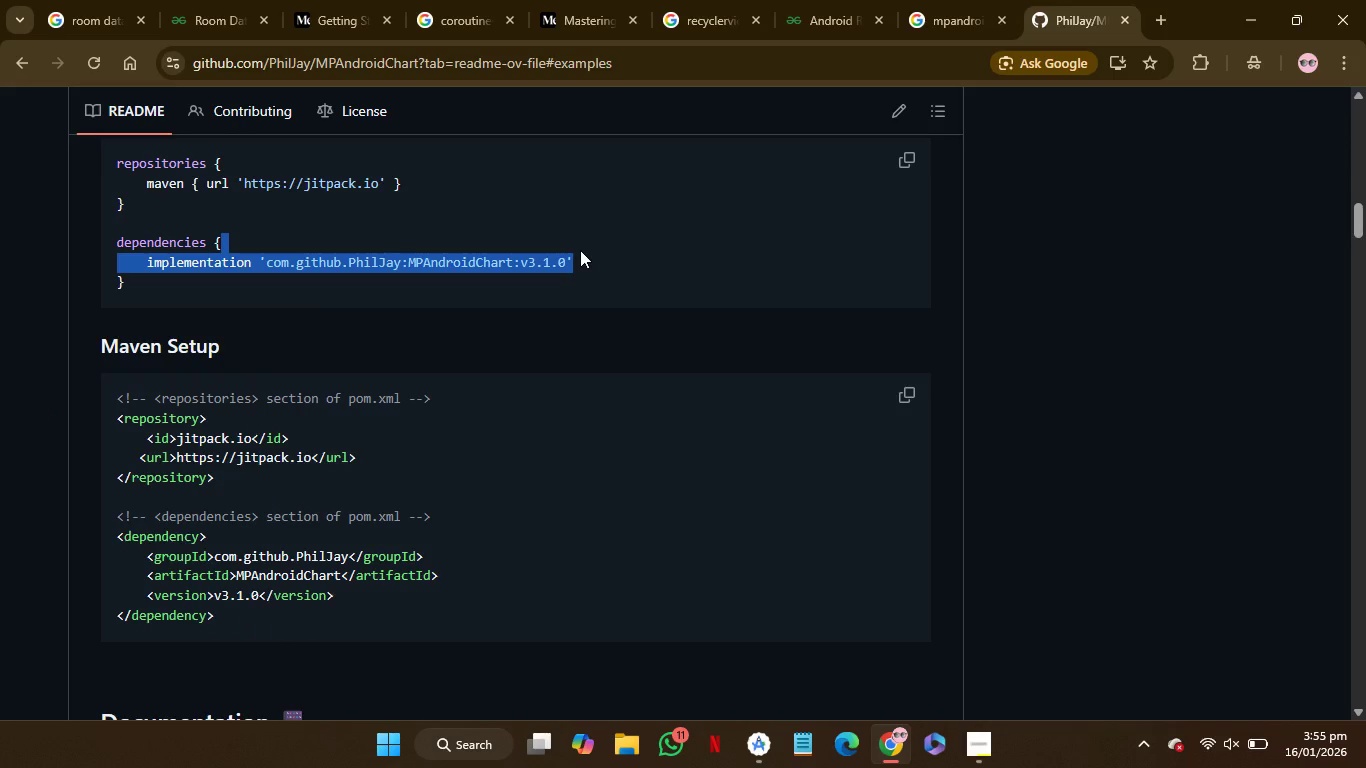 
key(Control+C)
 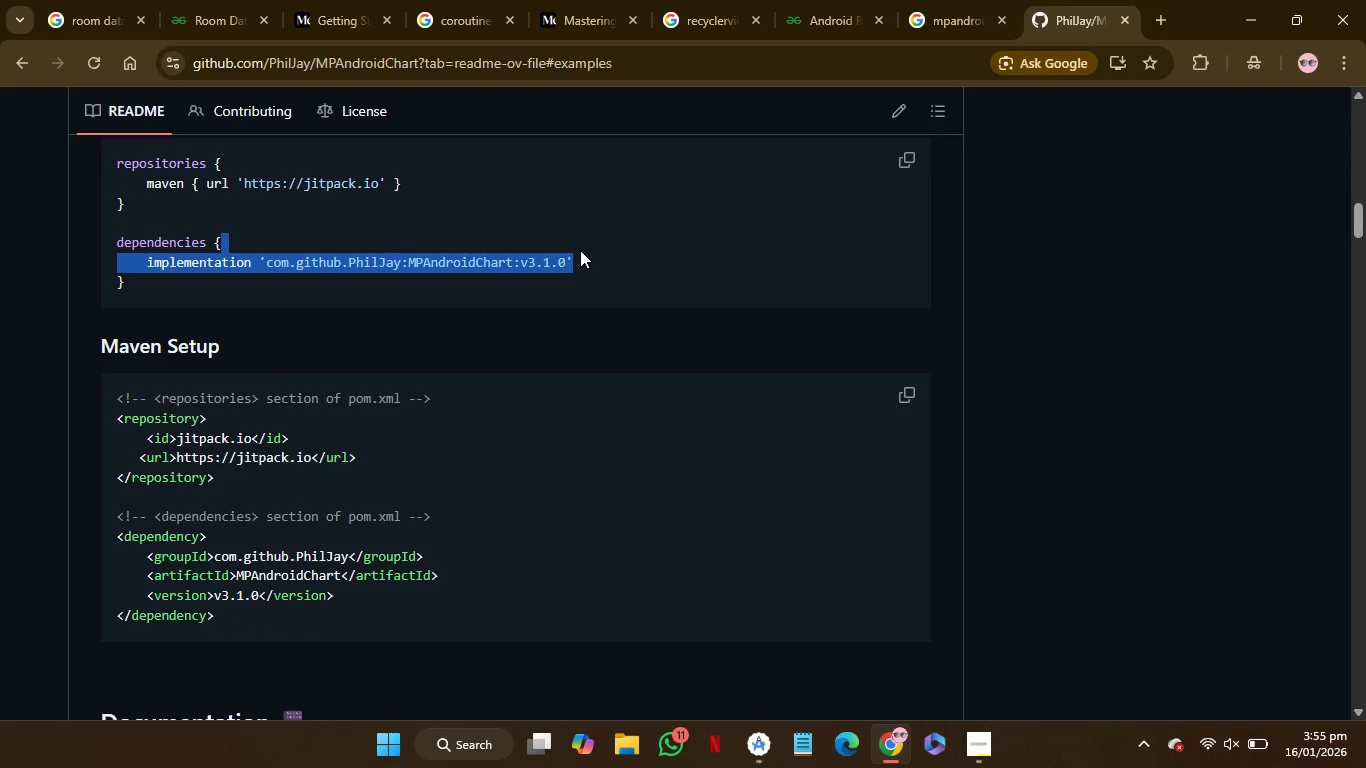 
key(Control+C)
 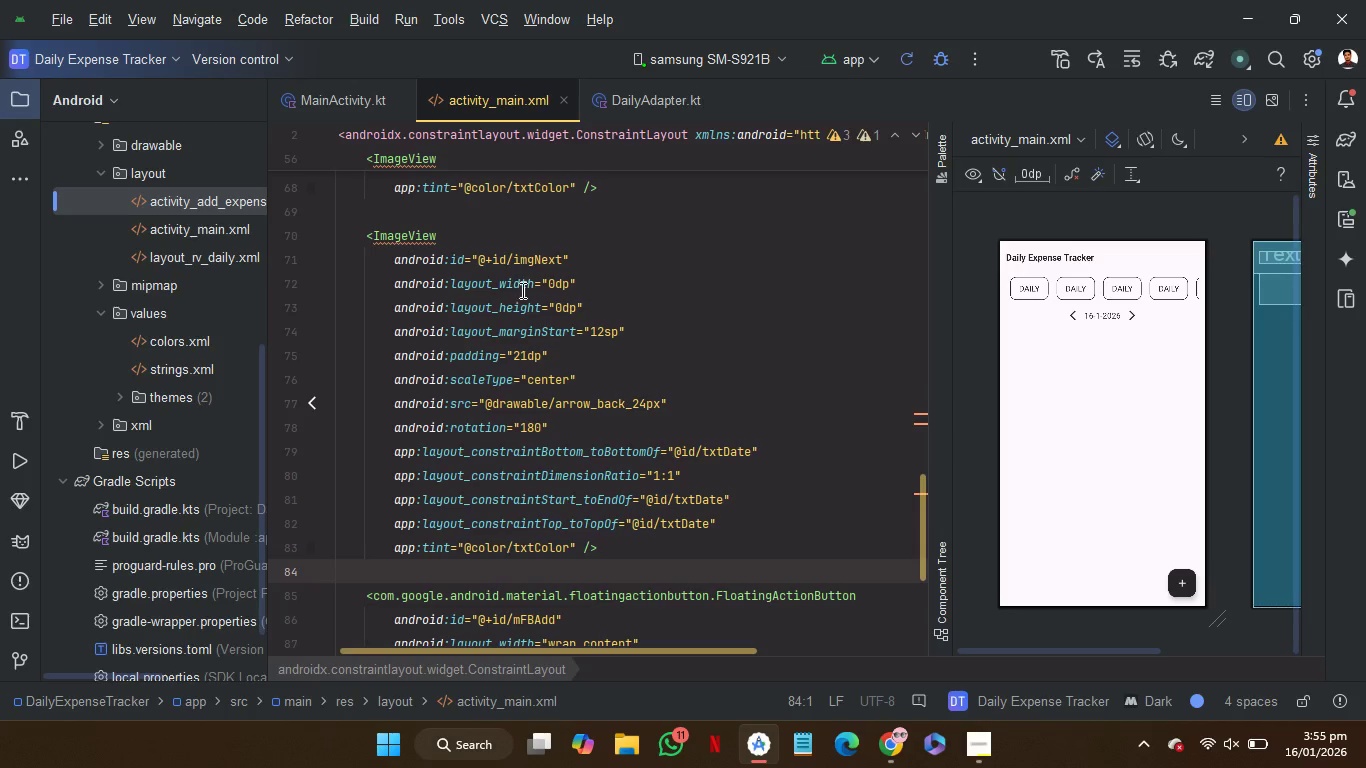 
scroll: coordinate [171, 493], scroll_direction: down, amount: 38.0
 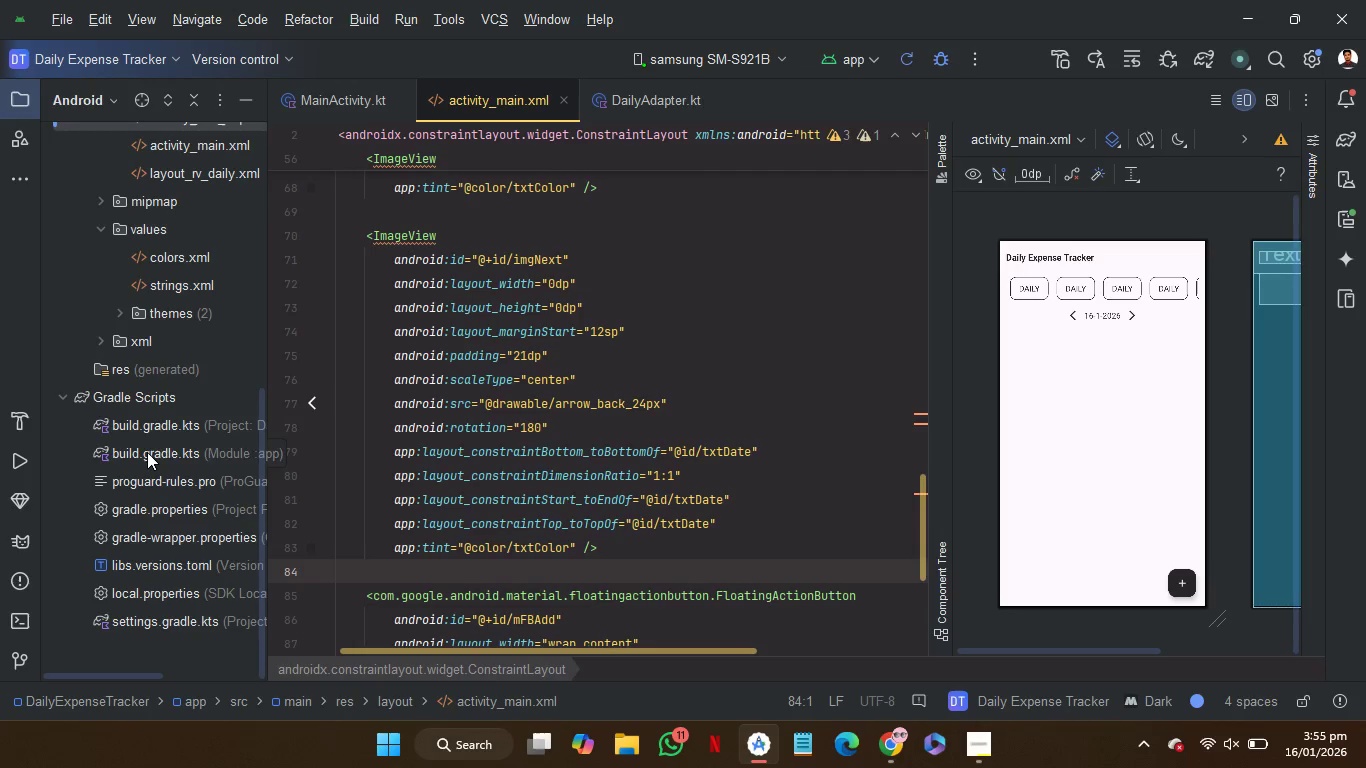 
double_click([147, 452])
 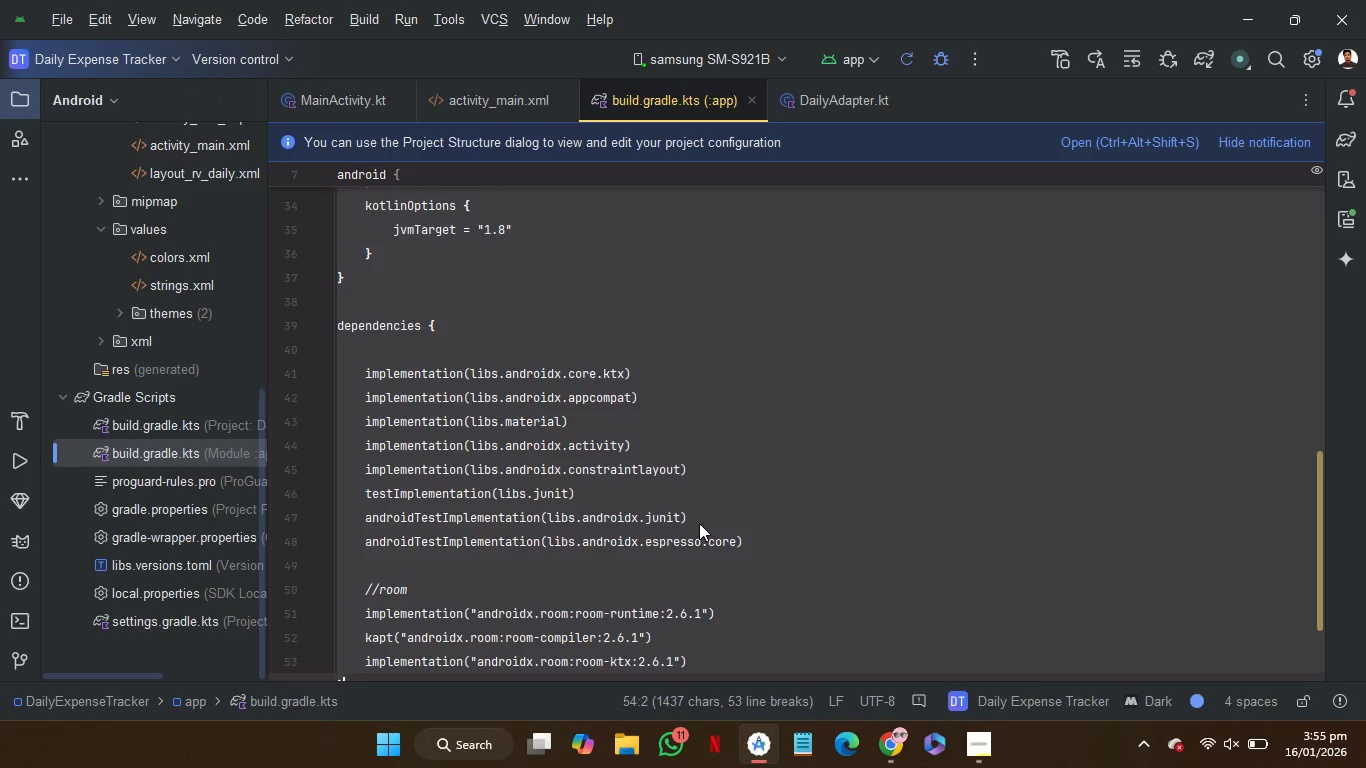 
scroll: coordinate [699, 523], scroll_direction: down, amount: 4.0
 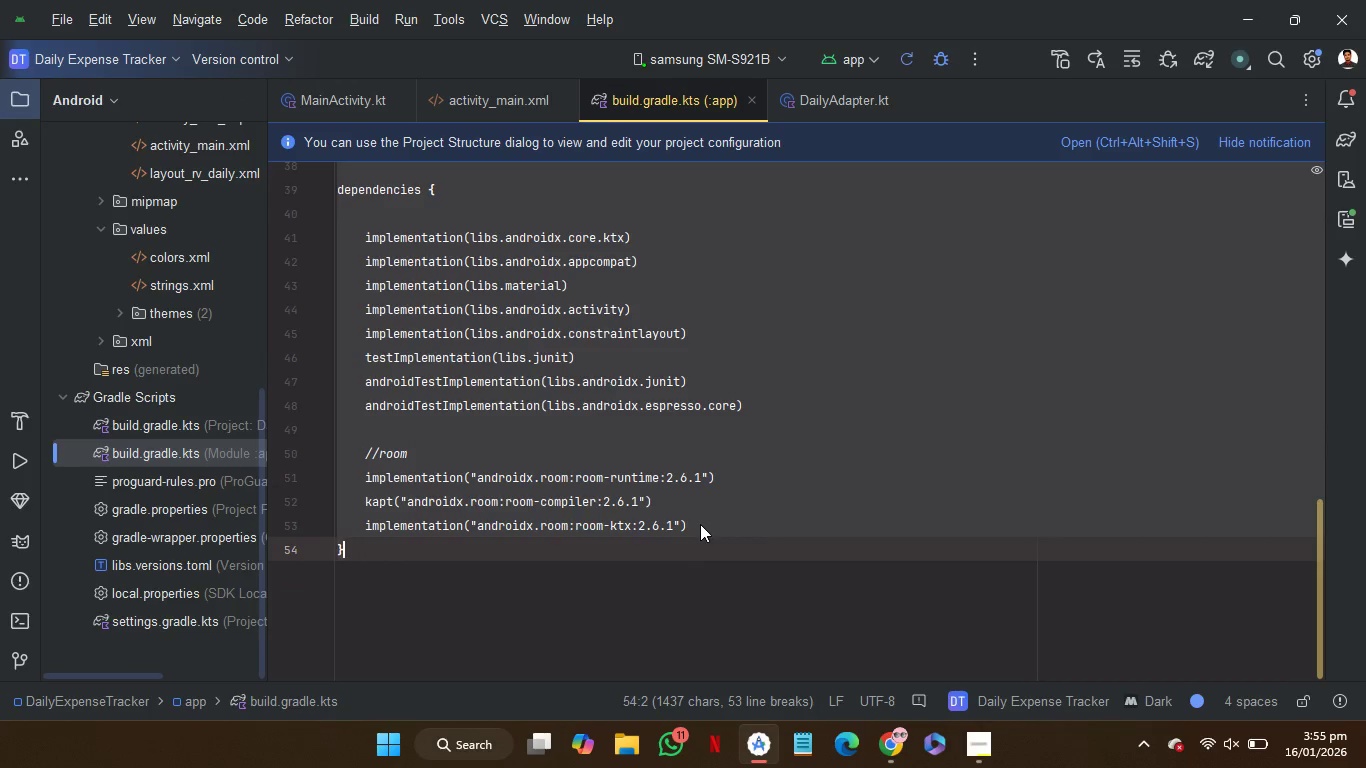 
left_click([700, 524])
 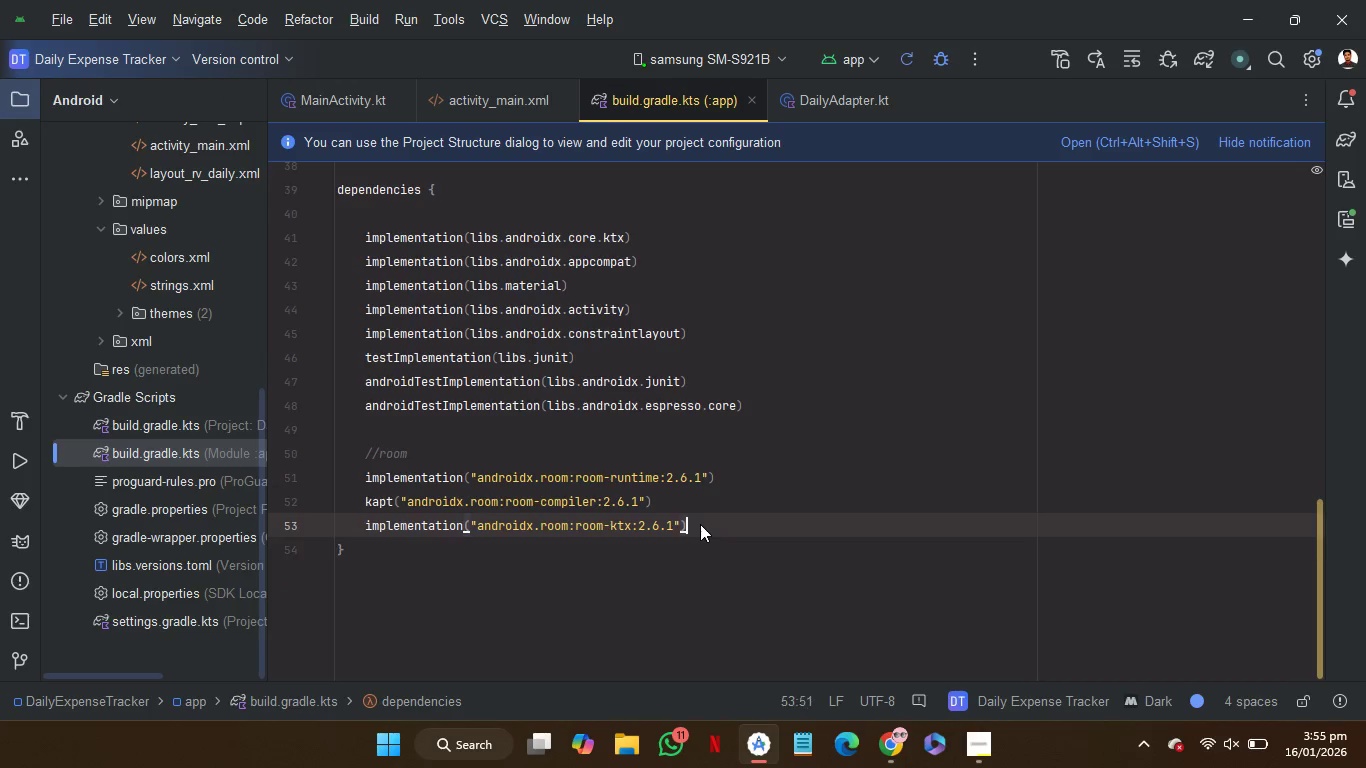 
key(Enter)
 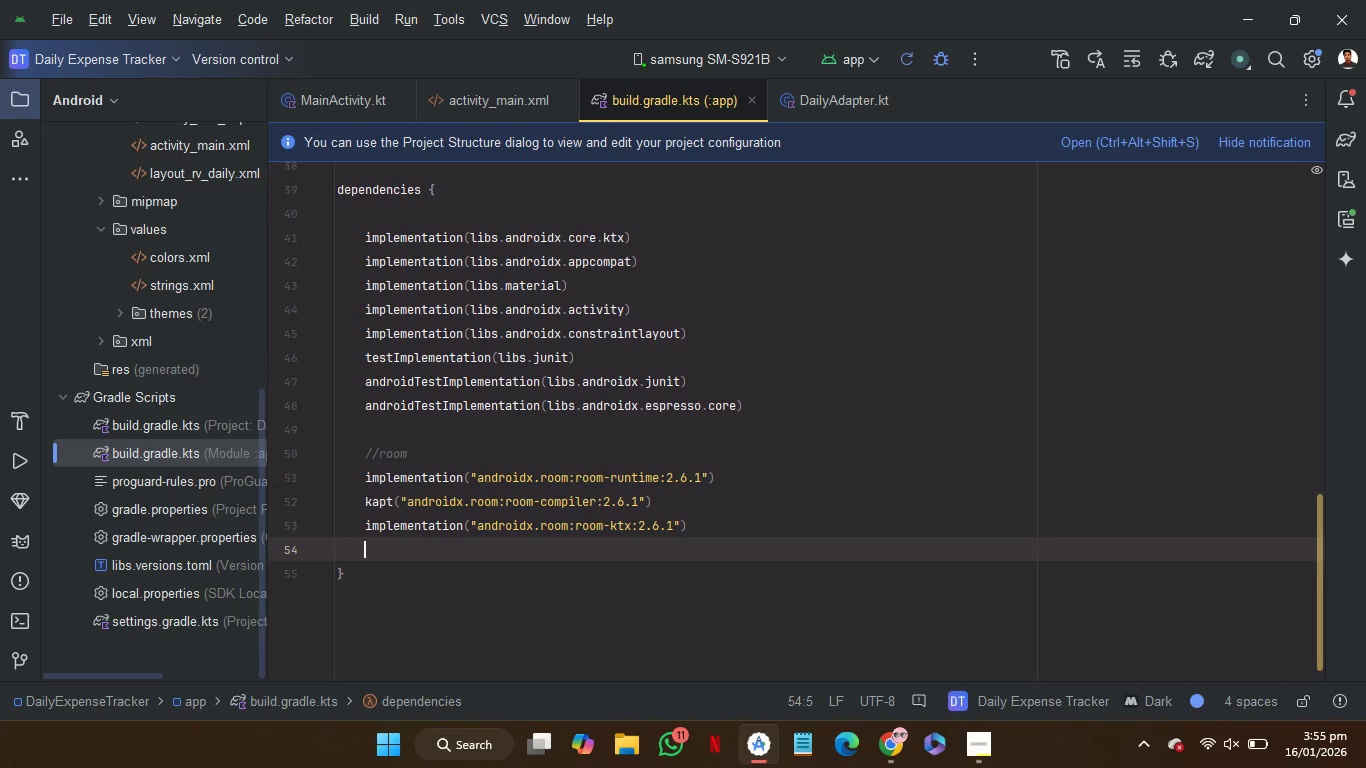 
key(Enter)
 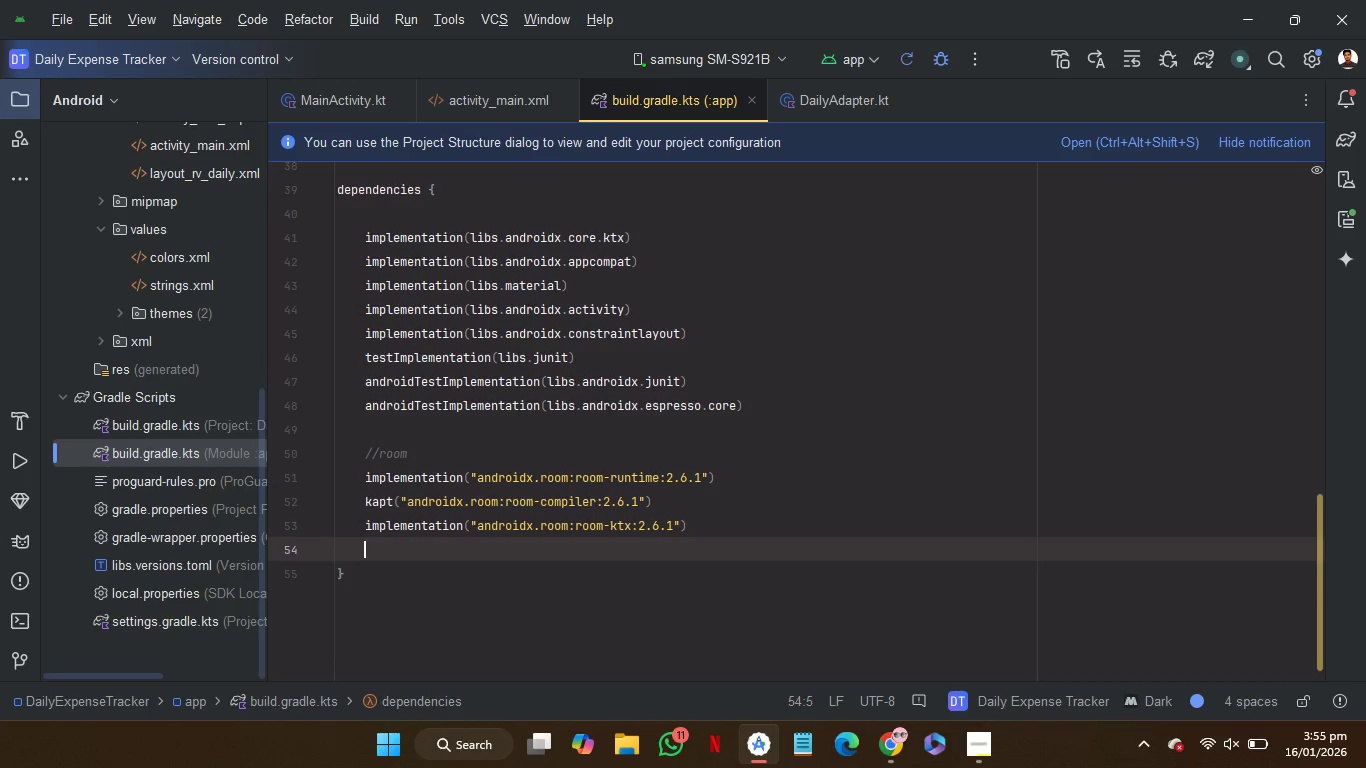 
key(Control+V)
 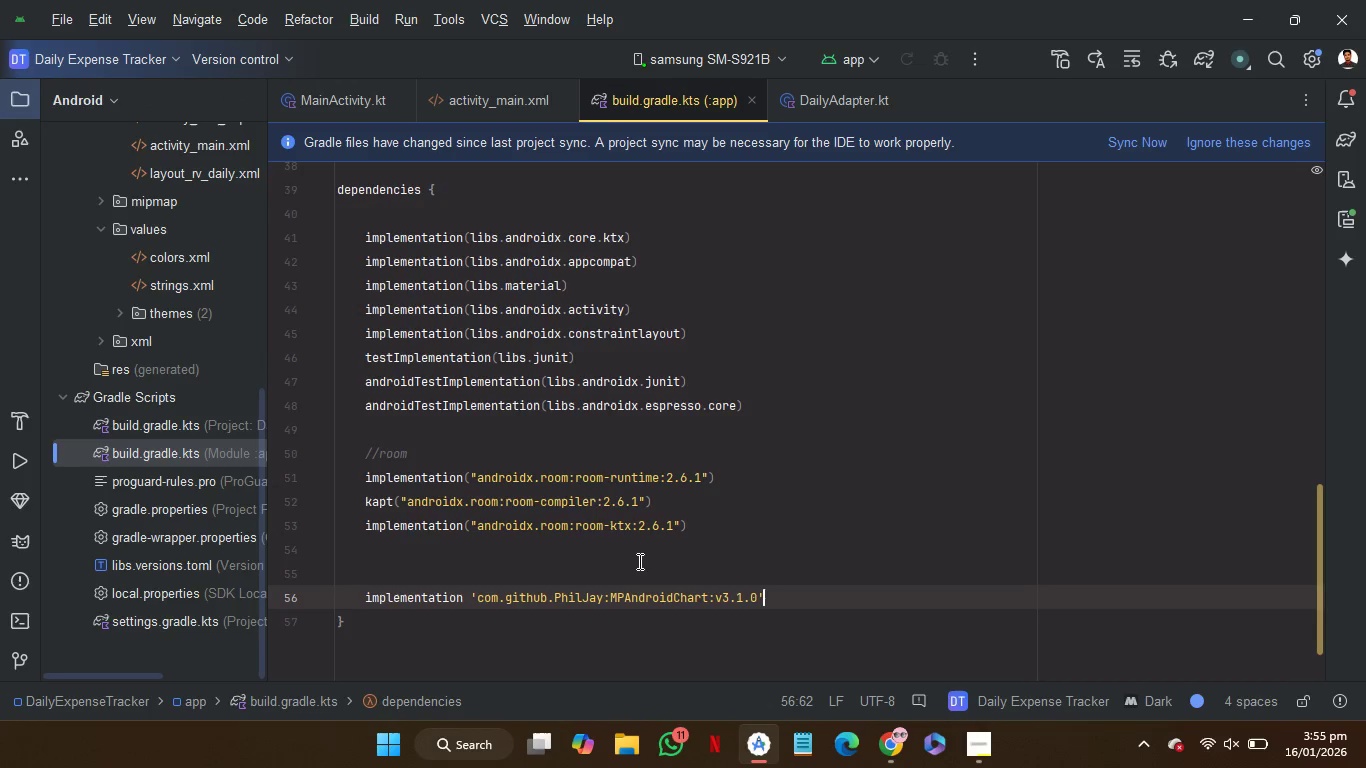 
left_click([646, 571])
 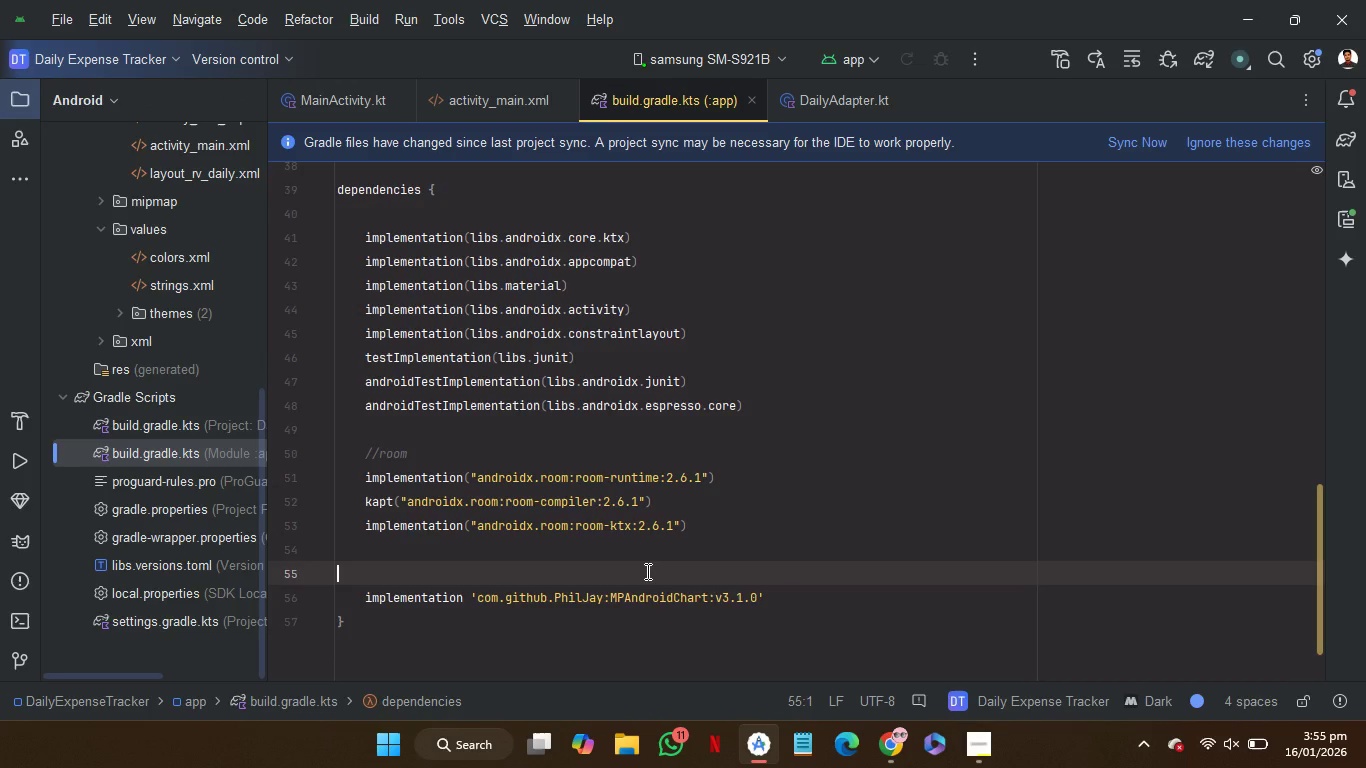 
type(..)
key(Backspace)
key(Backspace)
key(Backspace)
type(//chart)
 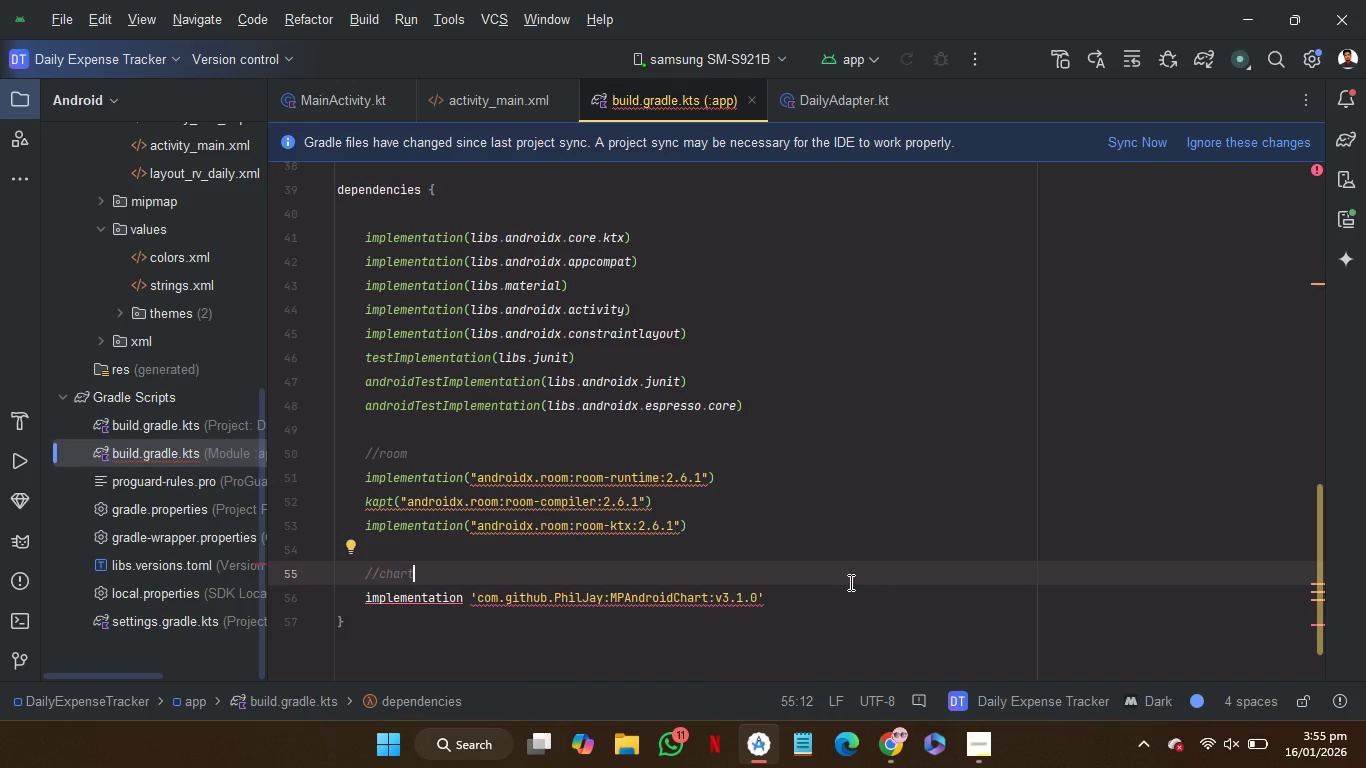 
left_click_drag(start_coordinate=[814, 594], to_coordinate=[475, 598])
 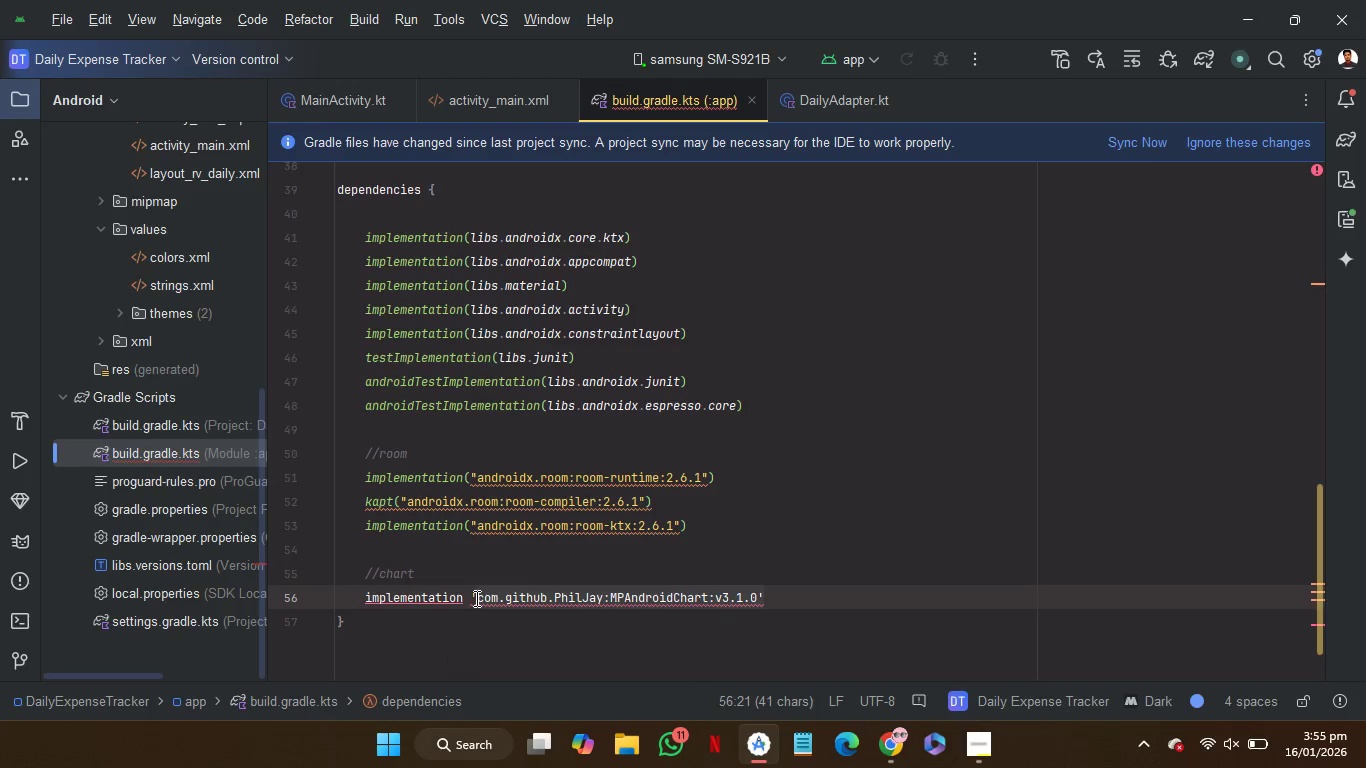 
left_click([475, 598])
 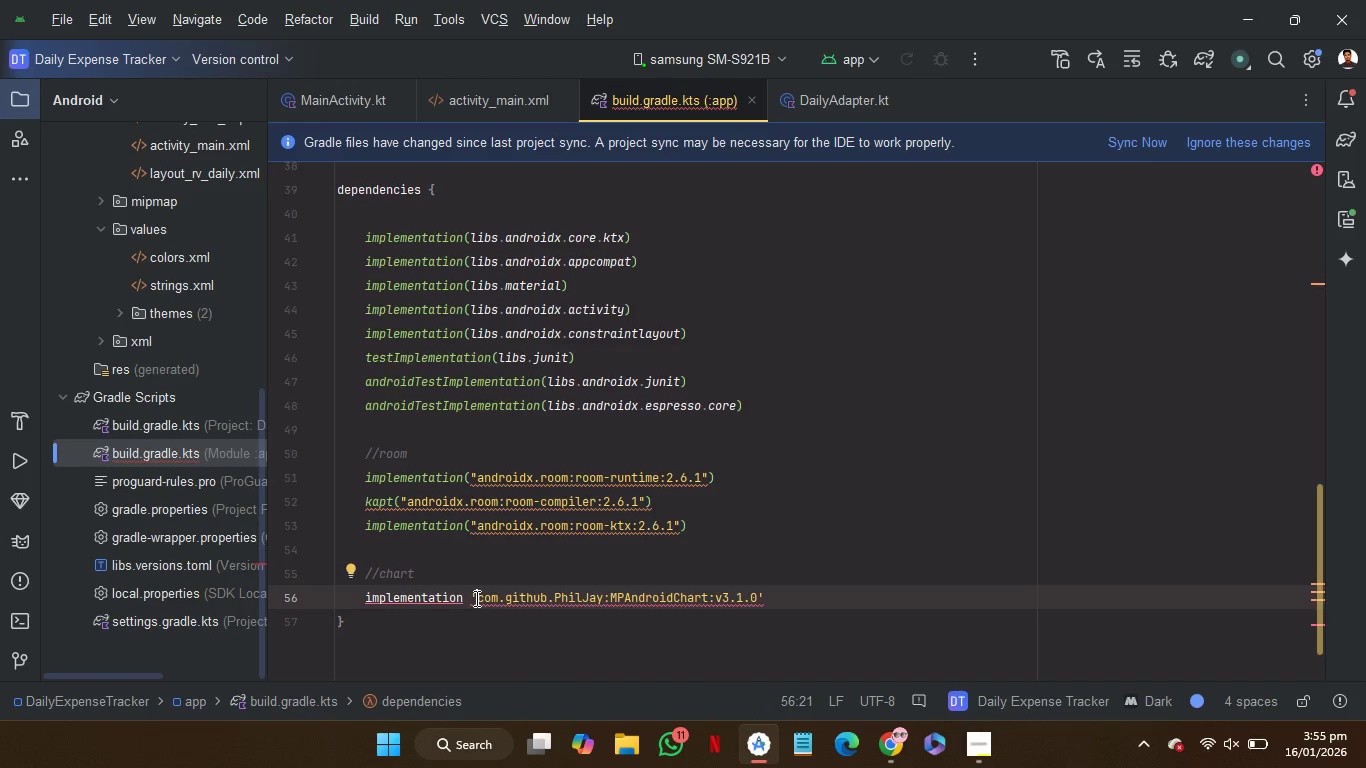 
key(Backspace)
 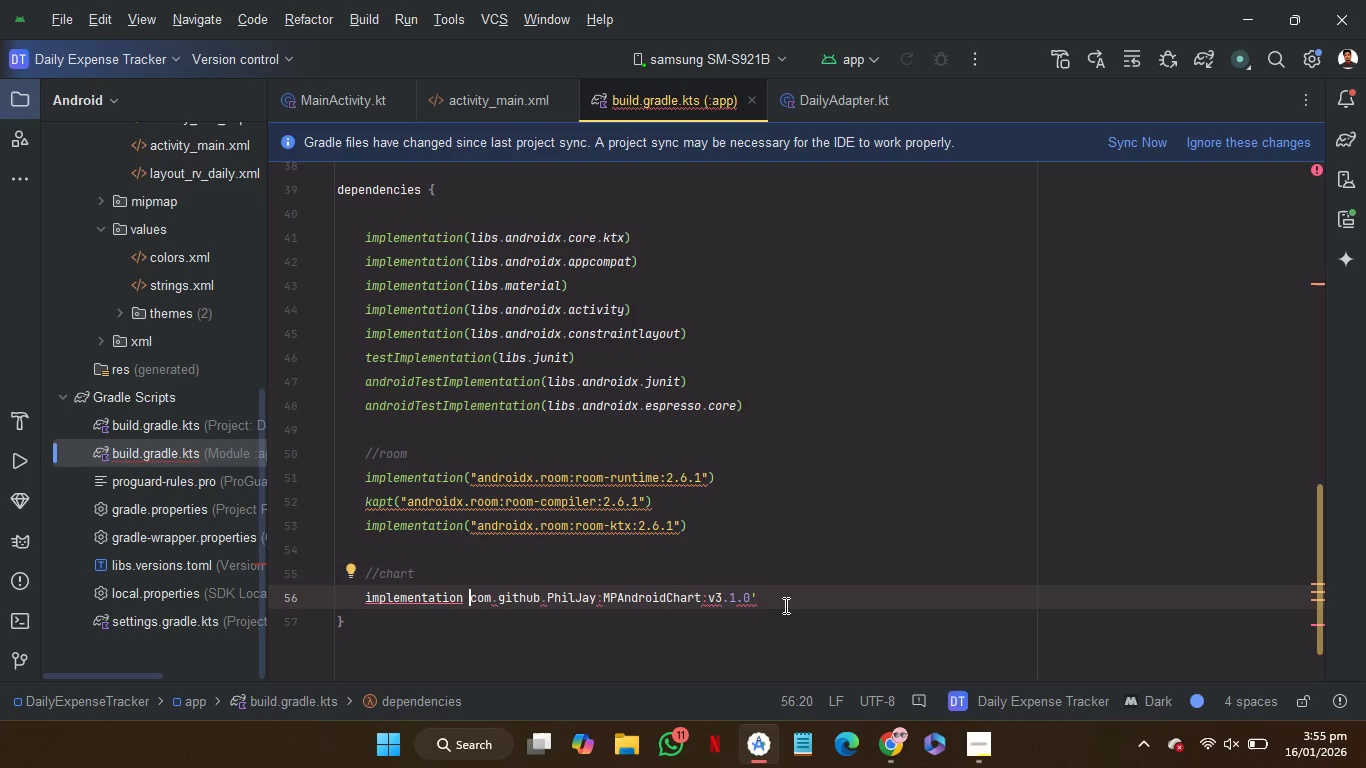 
left_click([786, 602])
 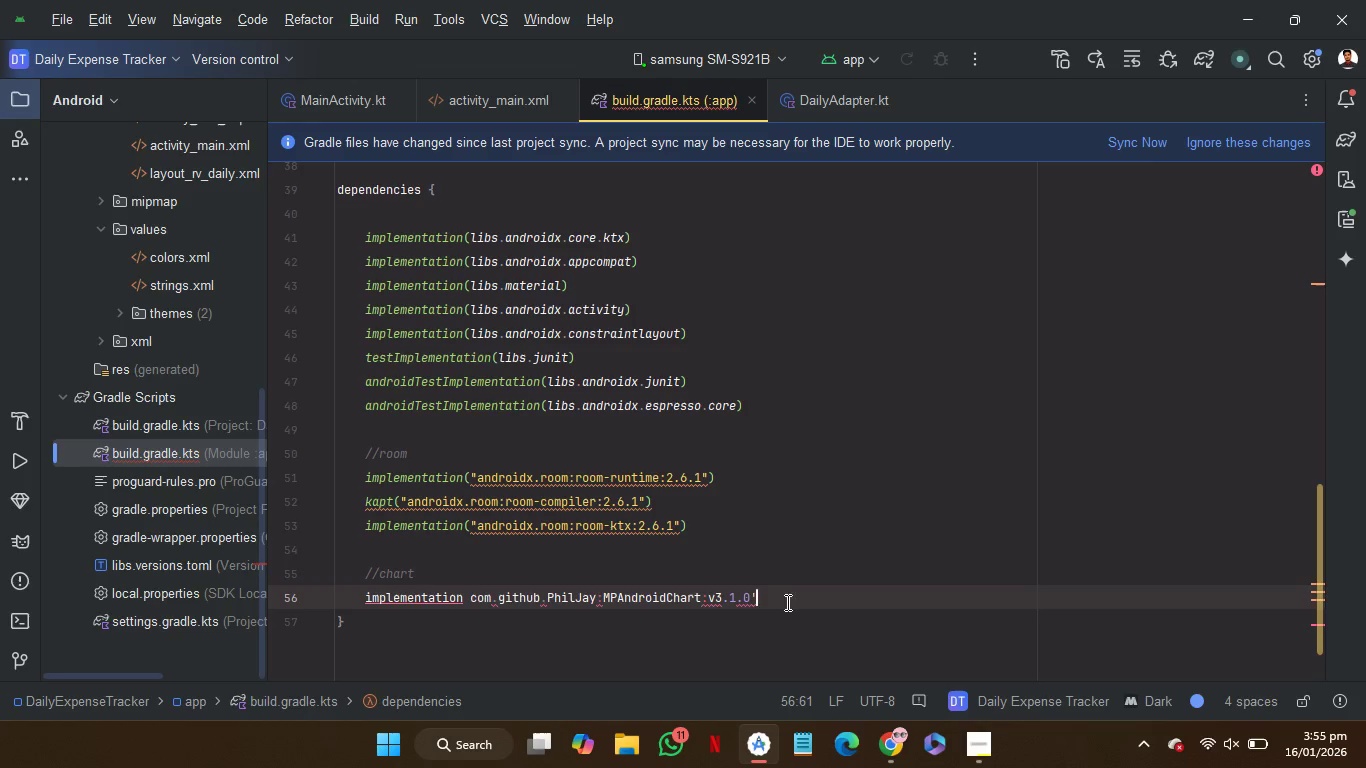 
key(Backspace)
 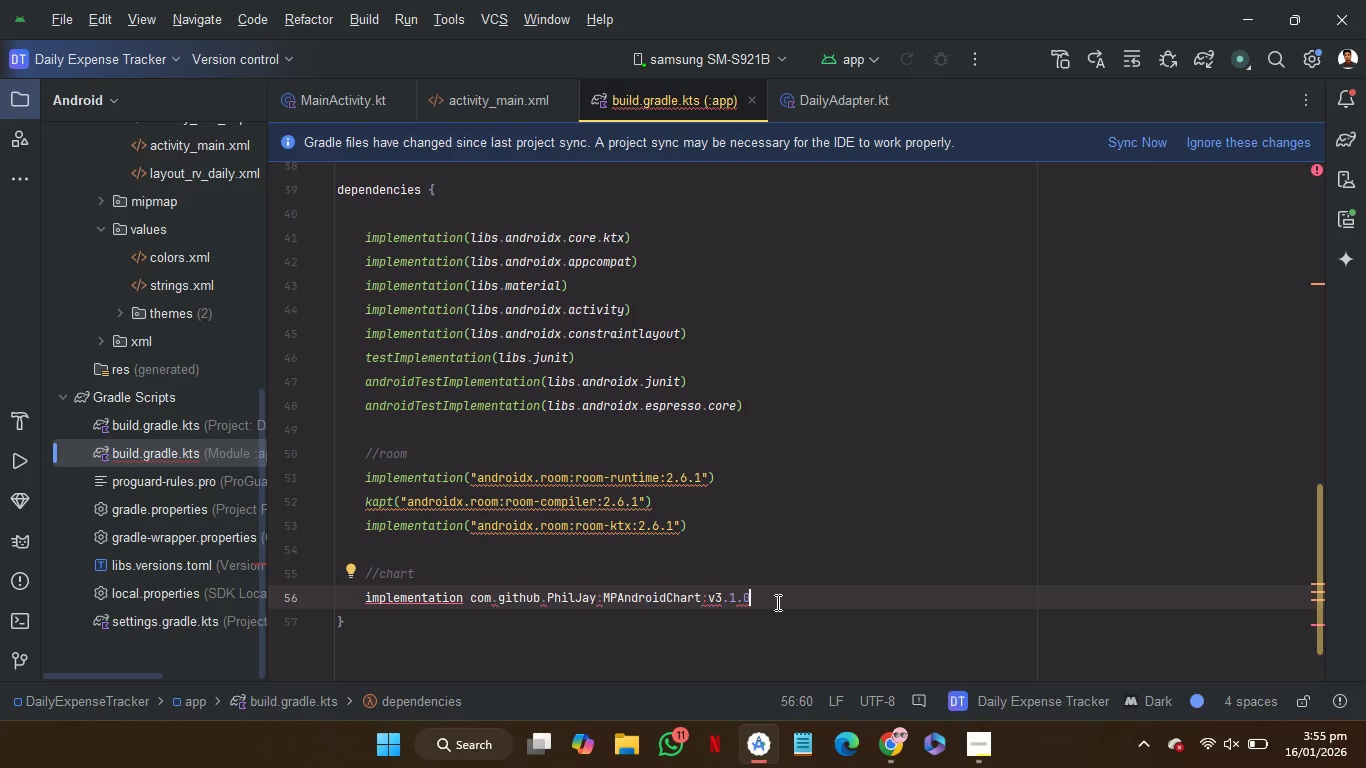 
left_click_drag(start_coordinate=[769, 601], to_coordinate=[471, 603])
 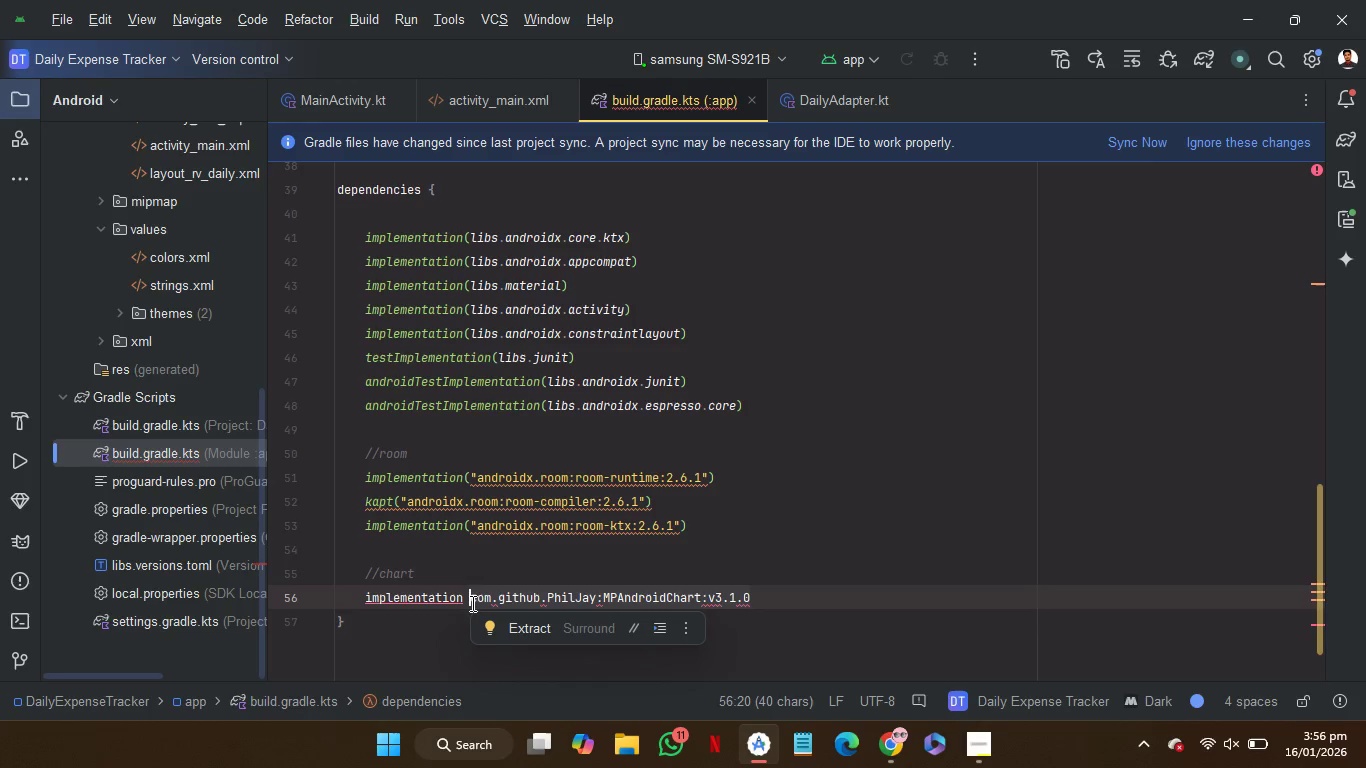 
key(Shift+Quote)
 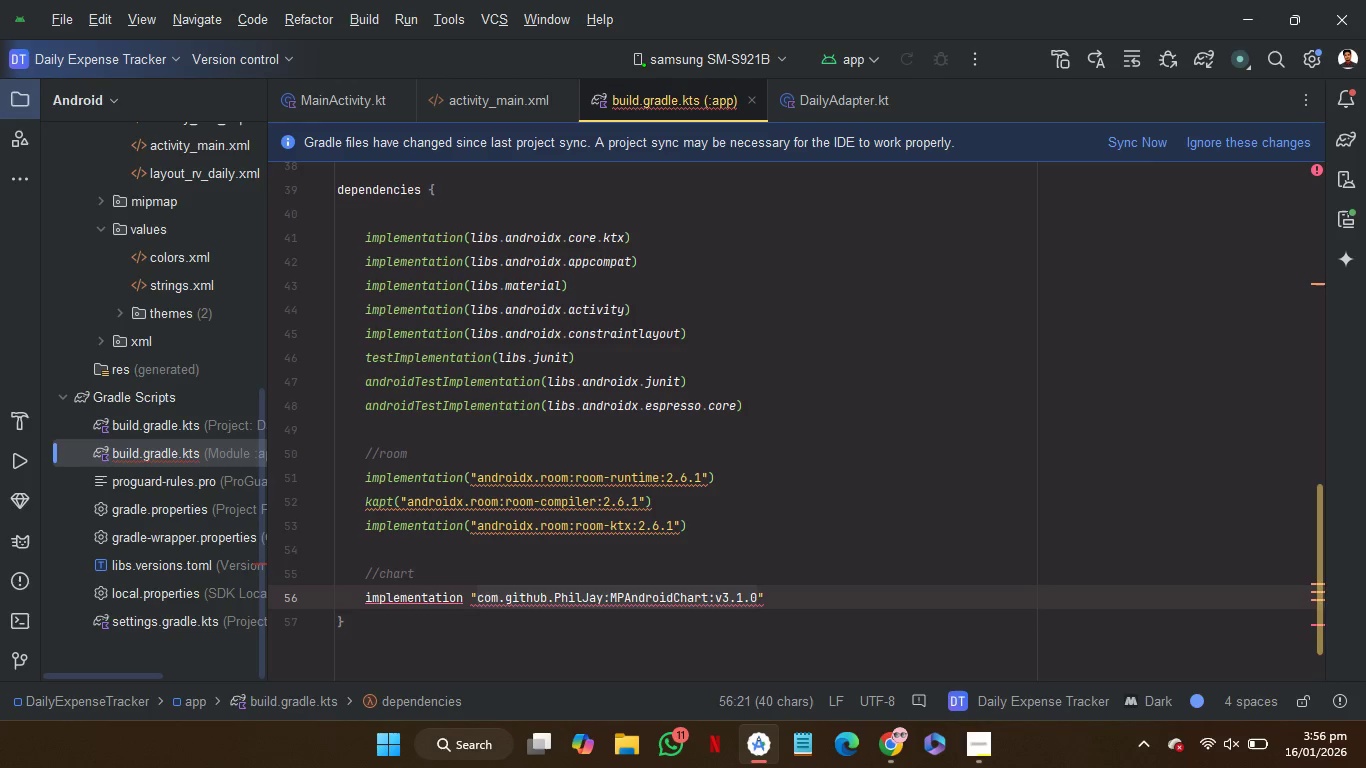 
key(Control+Z)
 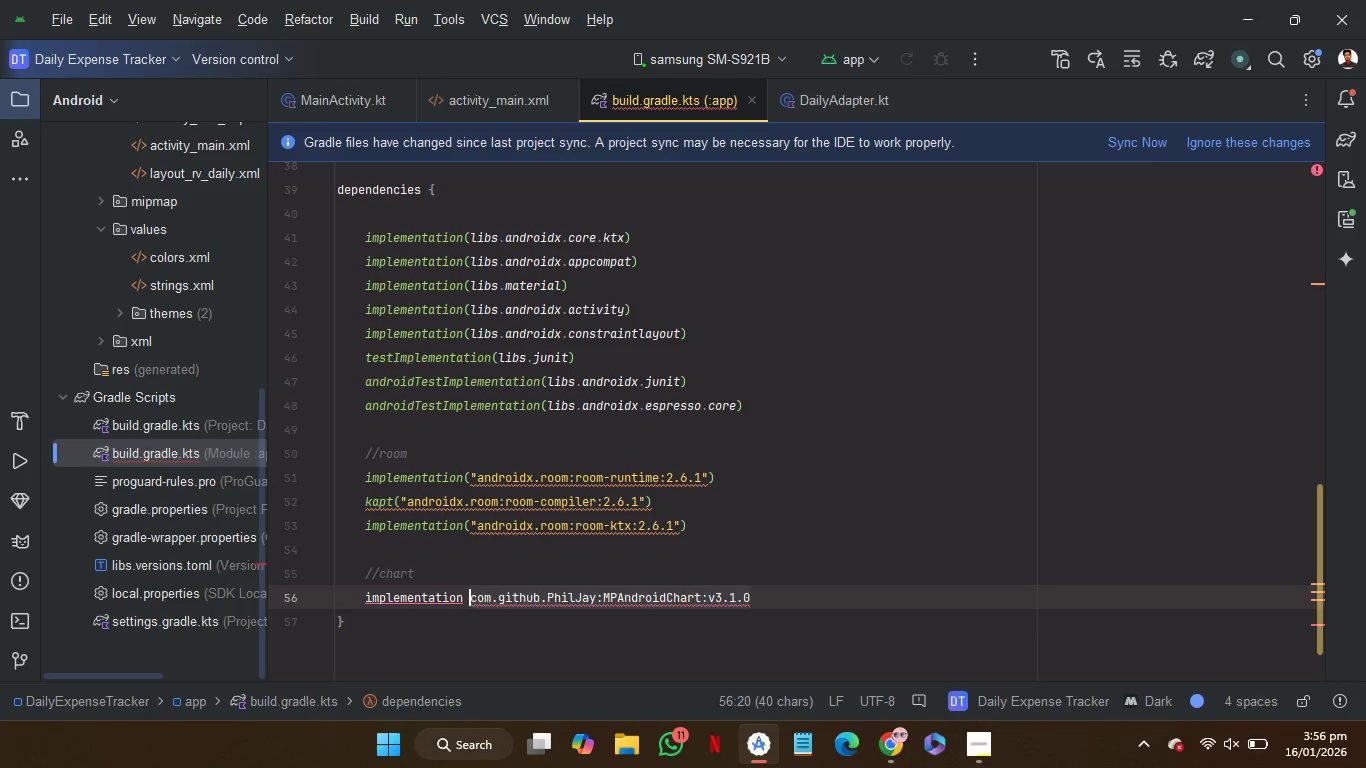 
key(Shift+9)
 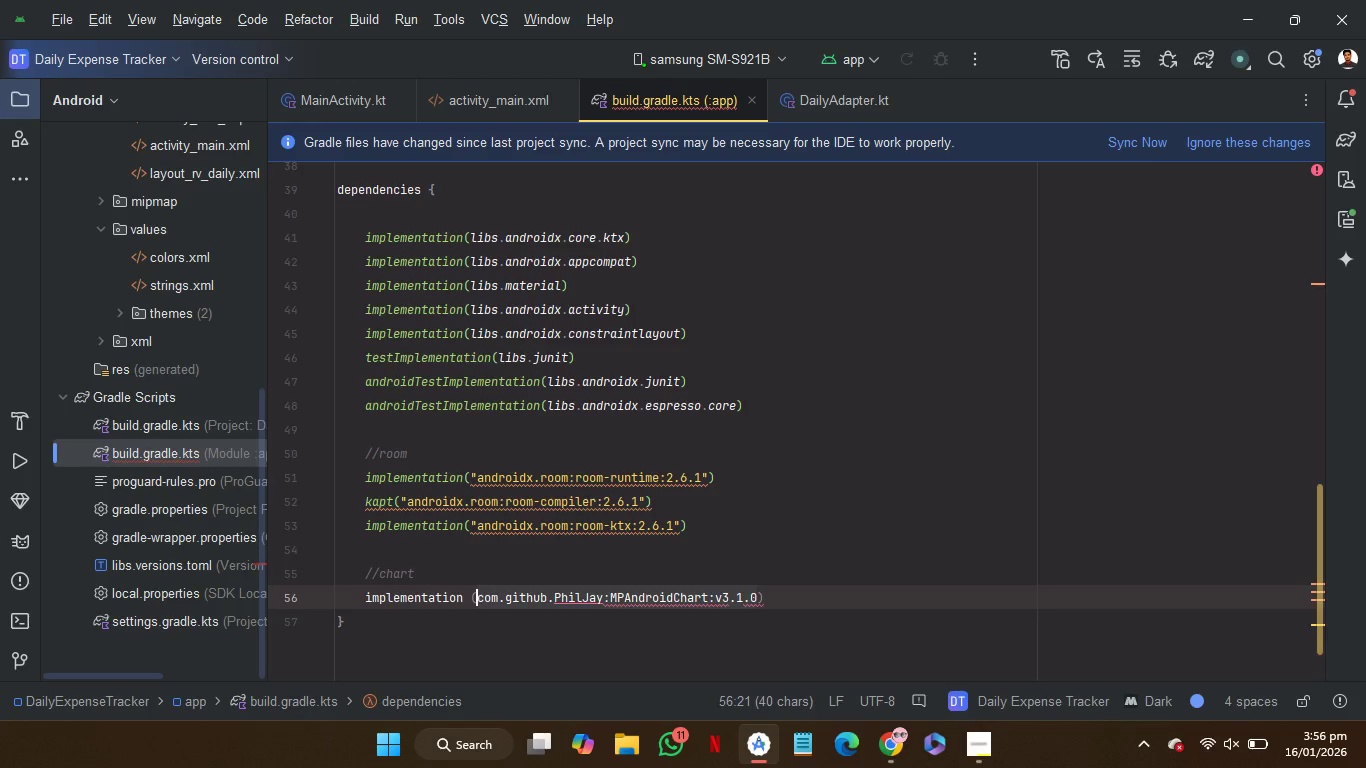 
key(Shift+Quote)
 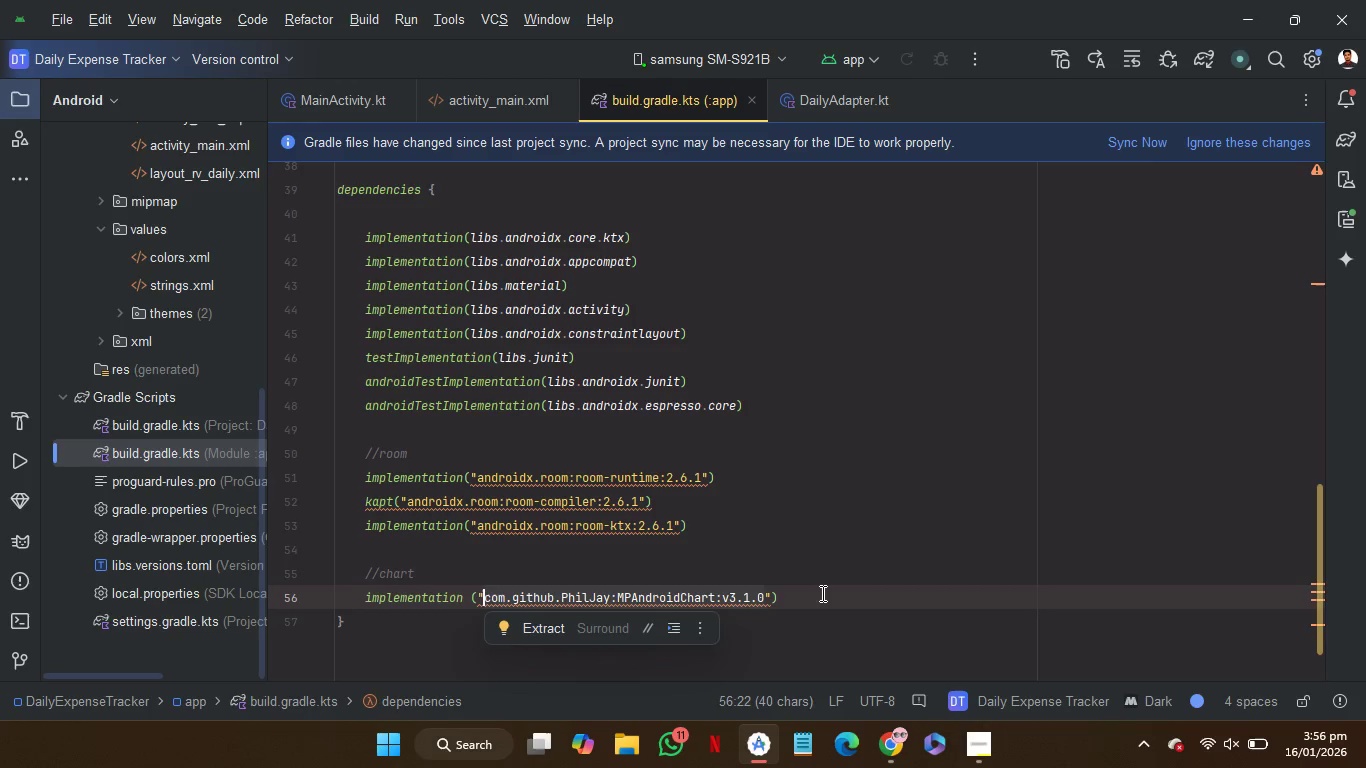 
left_click([821, 597])
 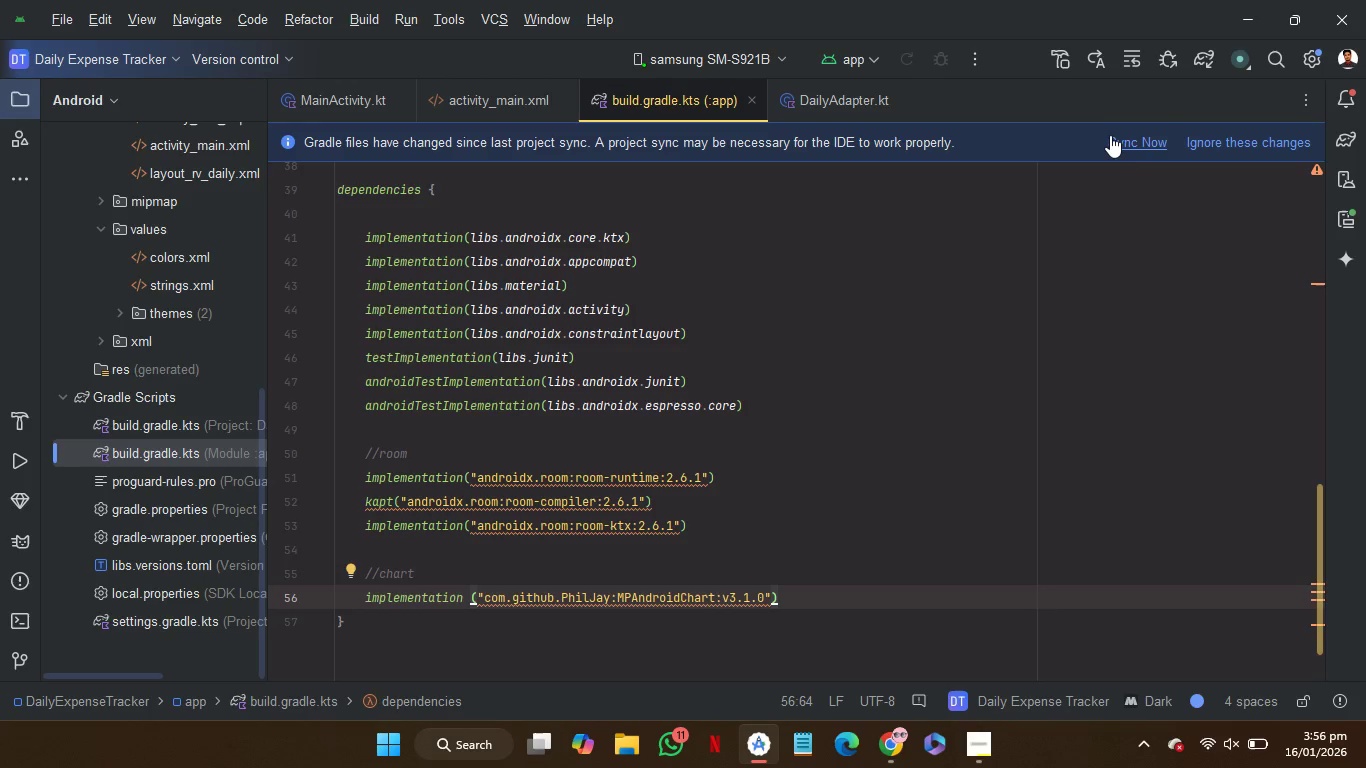 
left_click([1112, 137])
 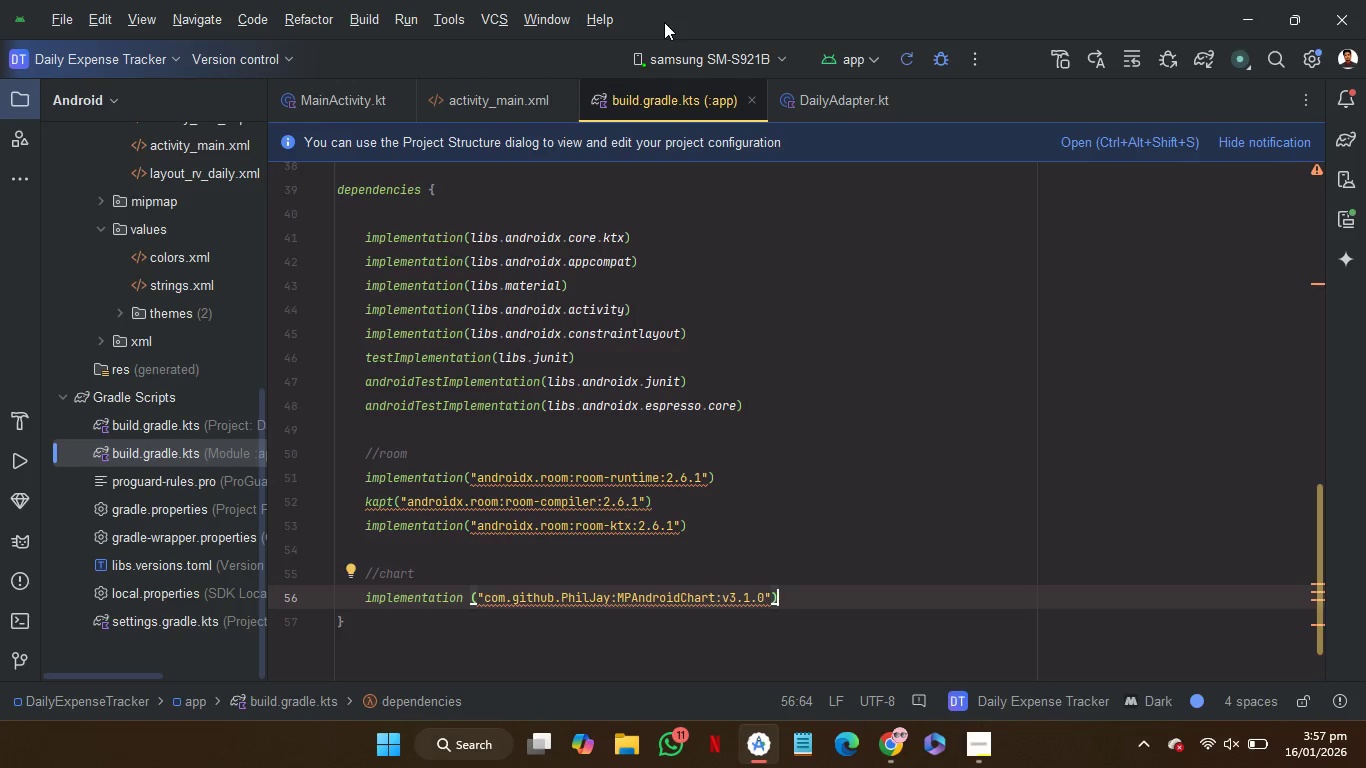 
wait(90.63)
 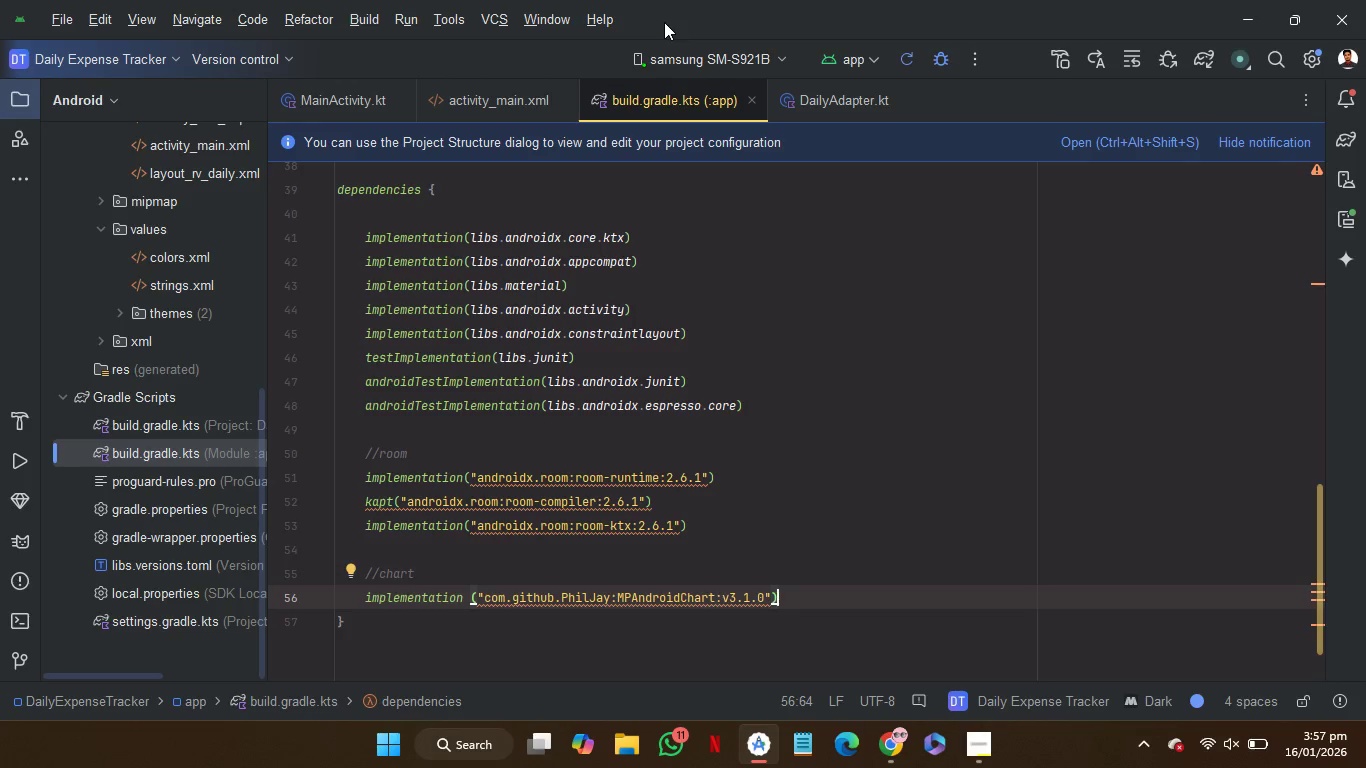 
mouse_move([13, 508])
 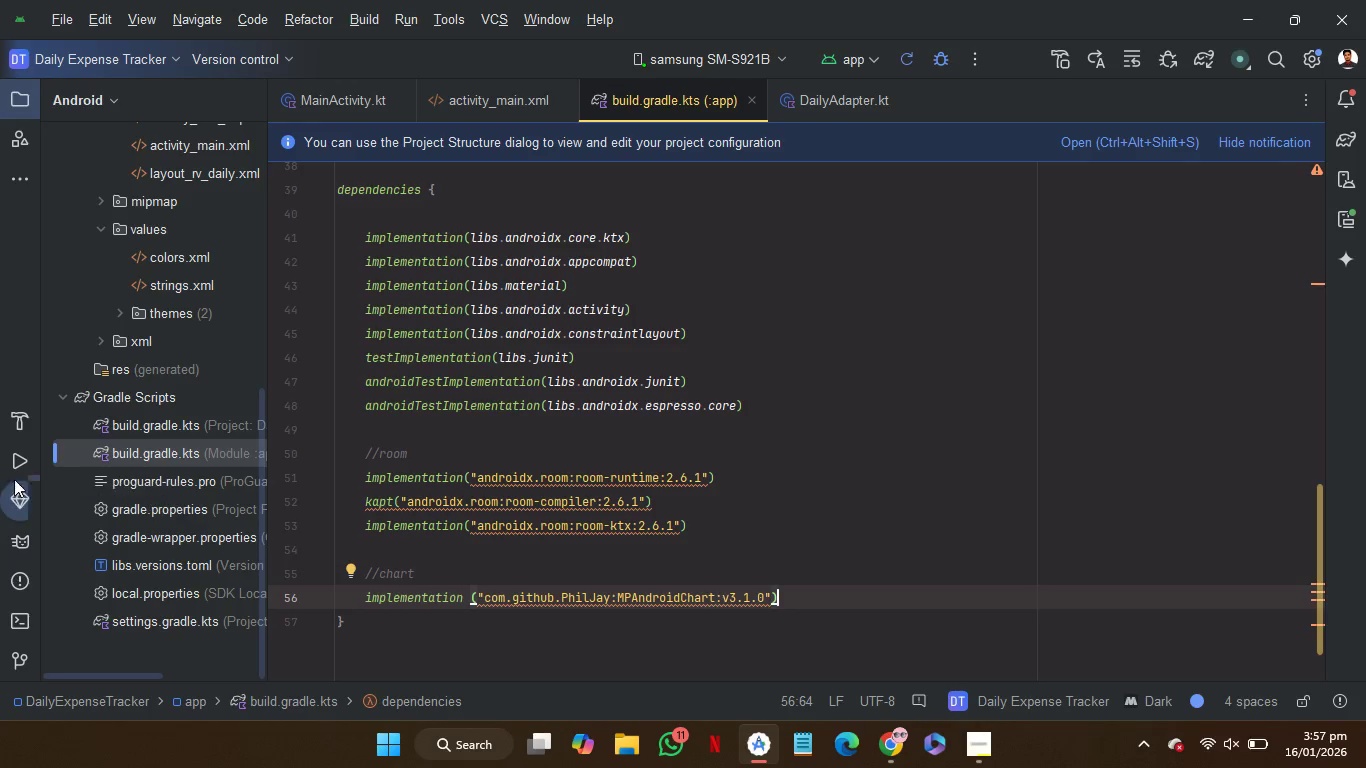 
left_click([14, 469])
 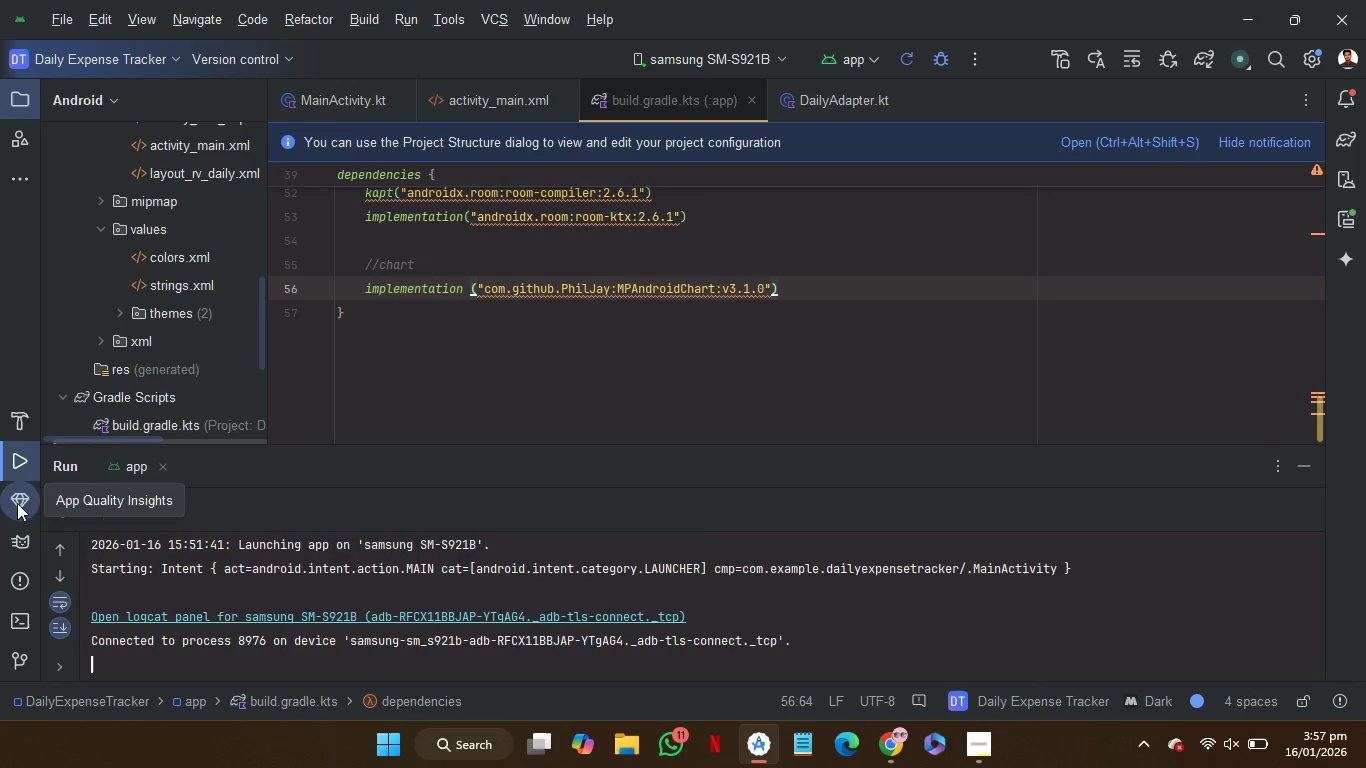 
left_click([287, 623])
 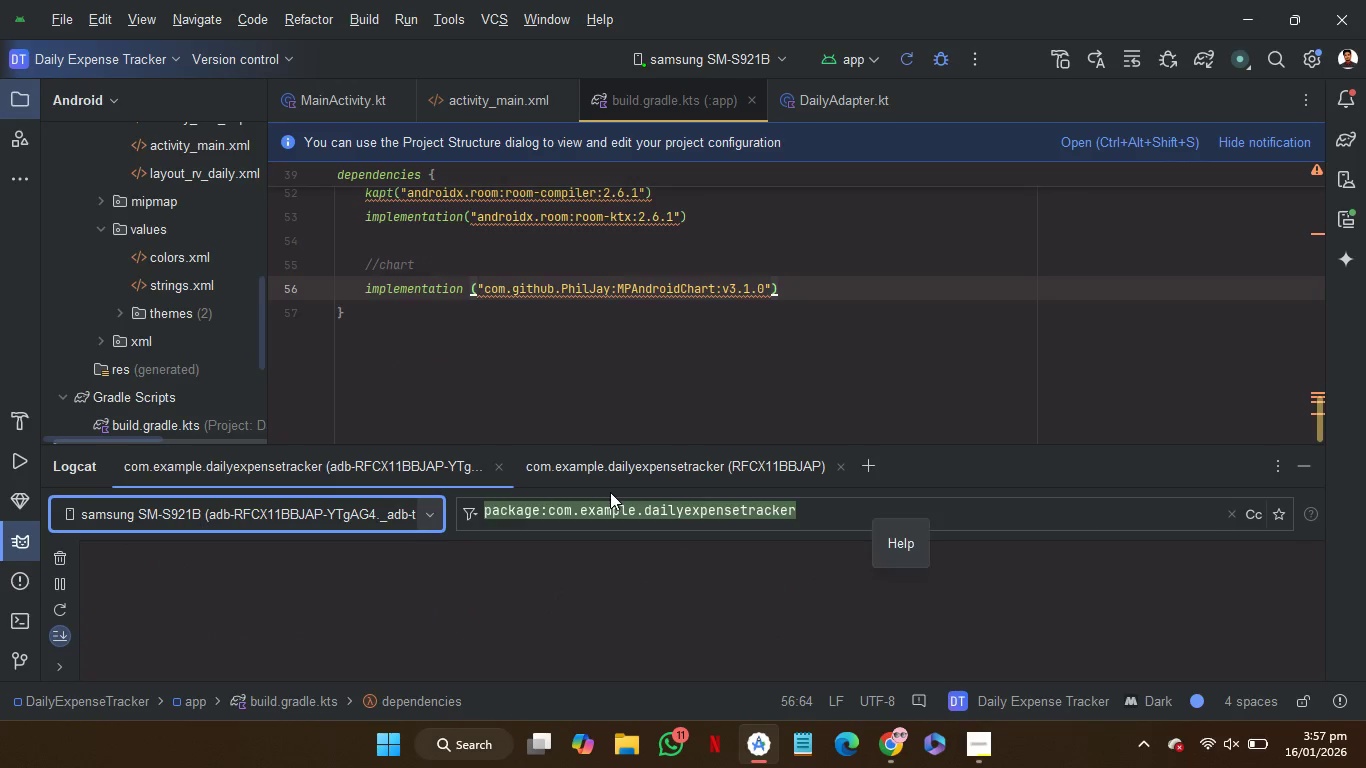 
left_click([498, 470])
 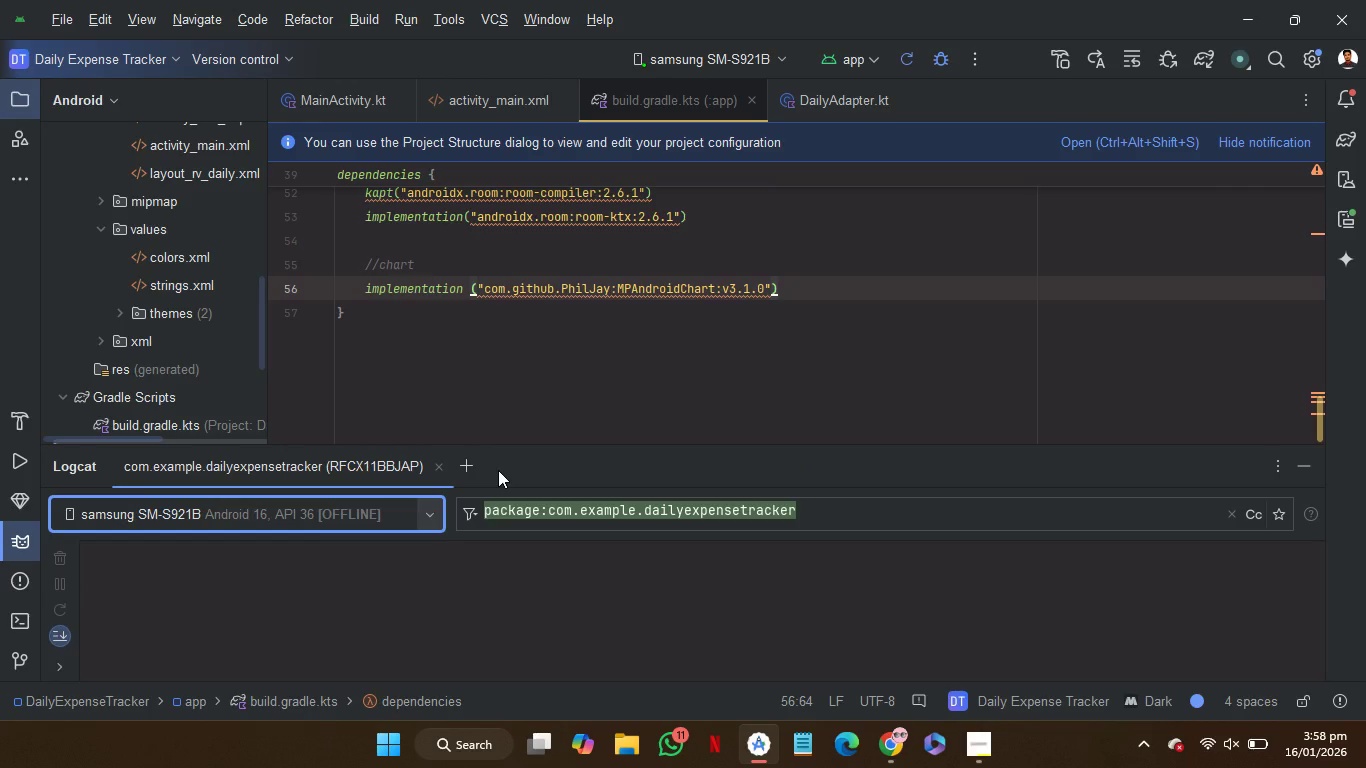 
wait(17.41)
 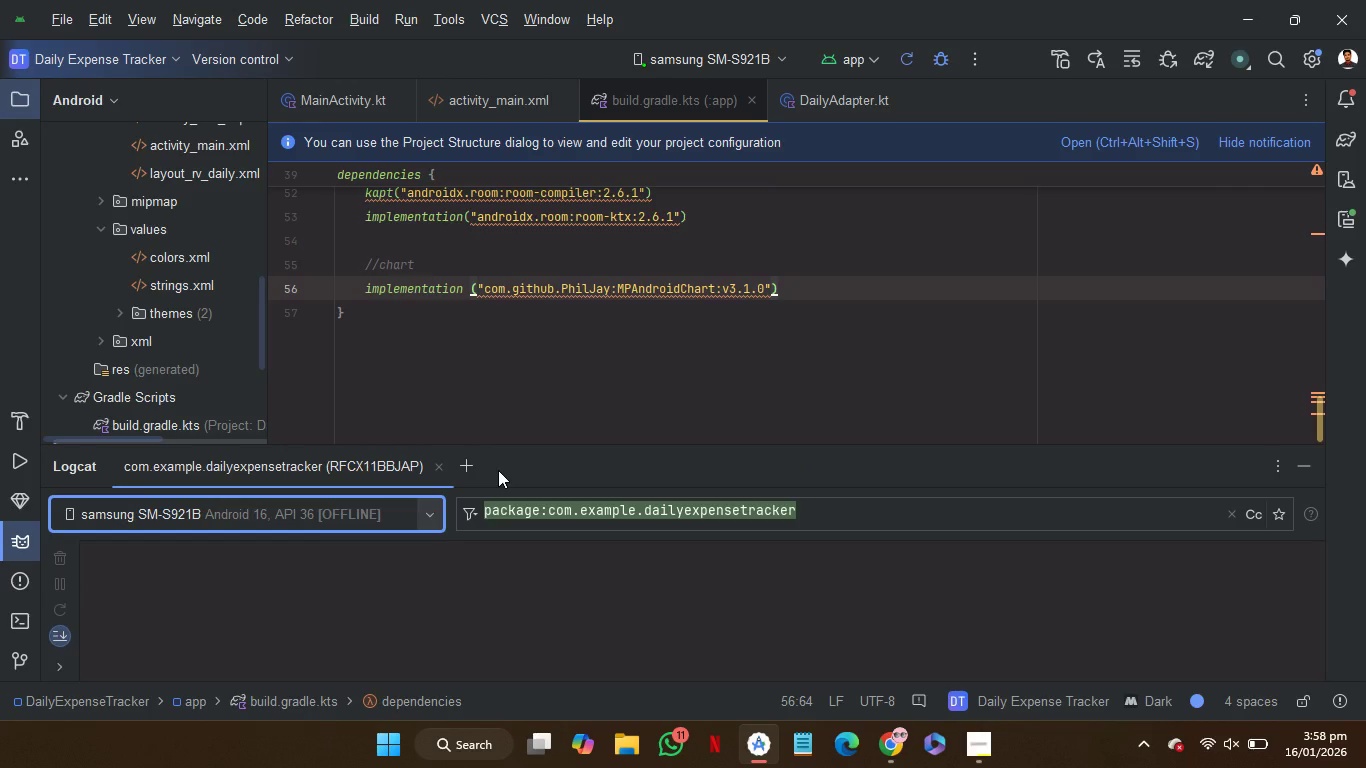 
left_click([435, 470])
 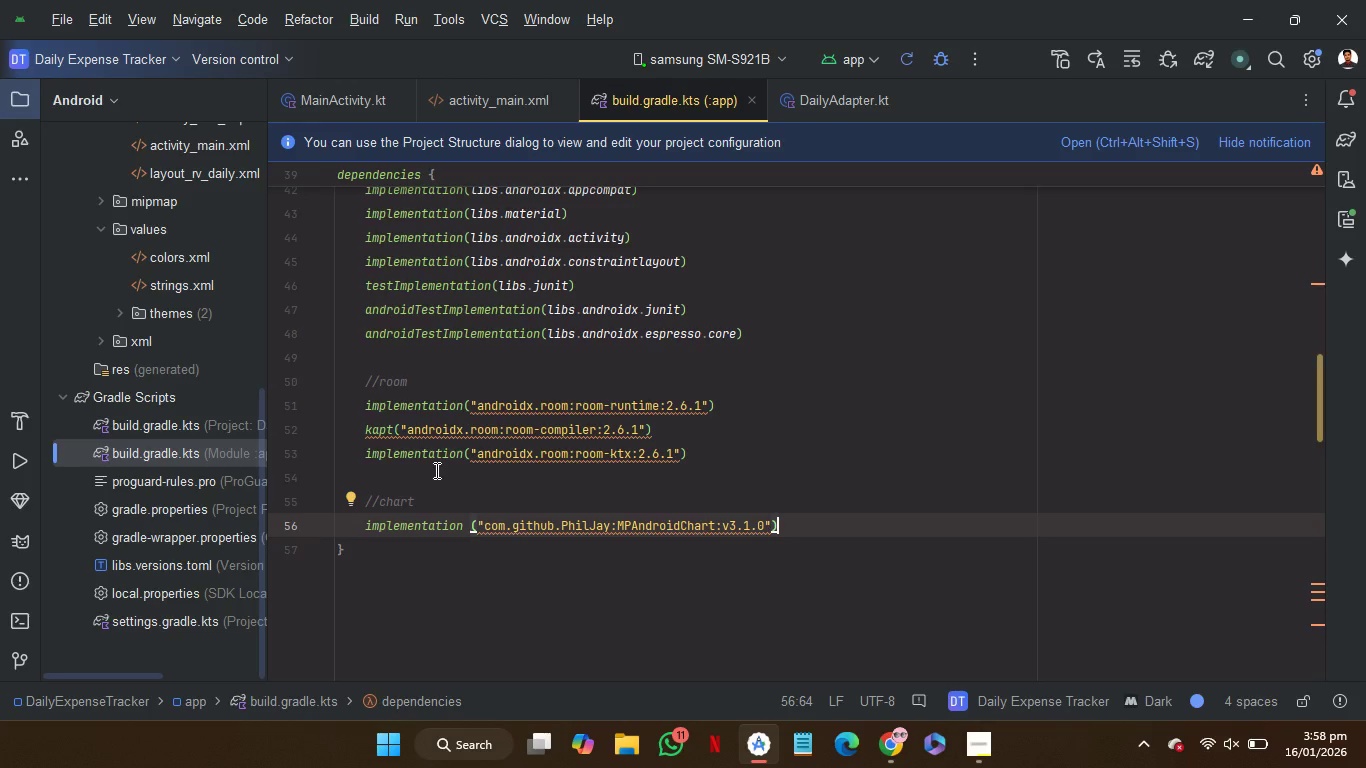 
wait(12.61)
 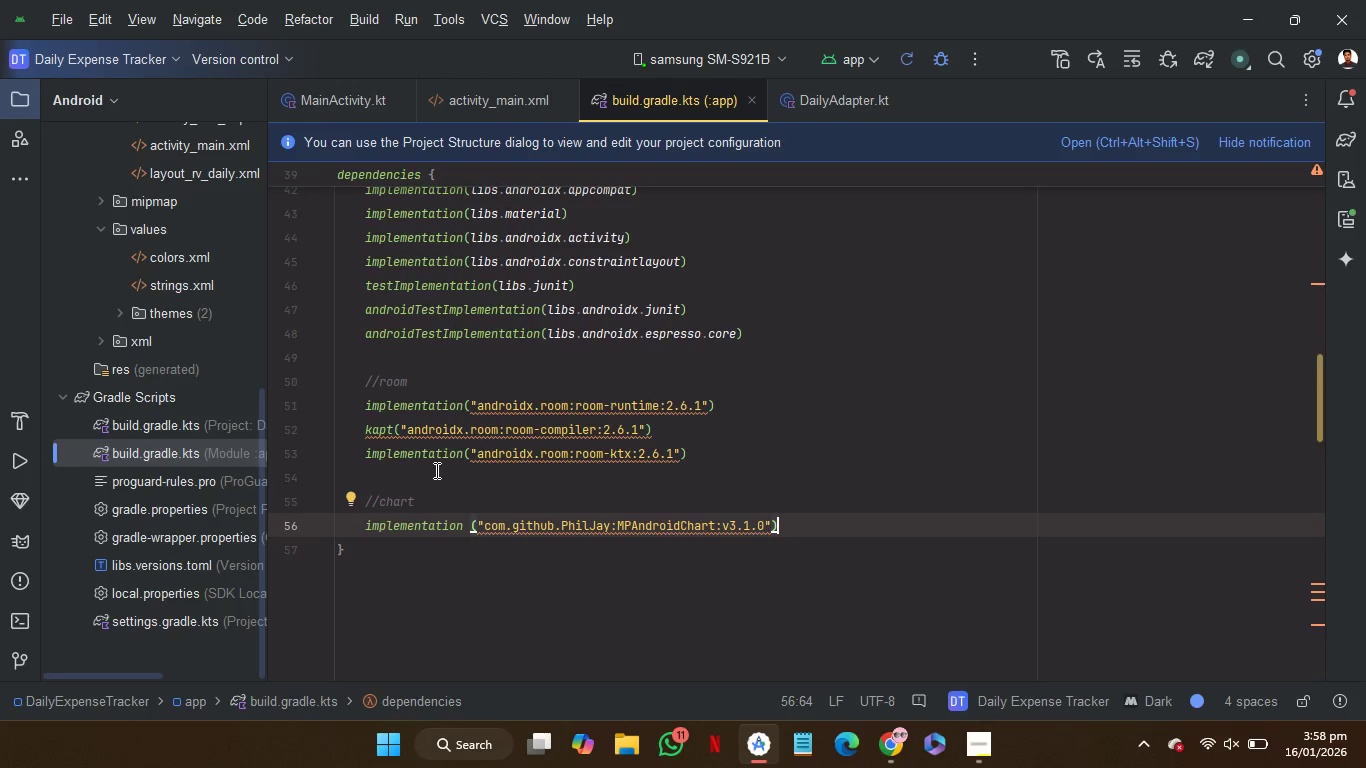 
left_click([492, 96])
 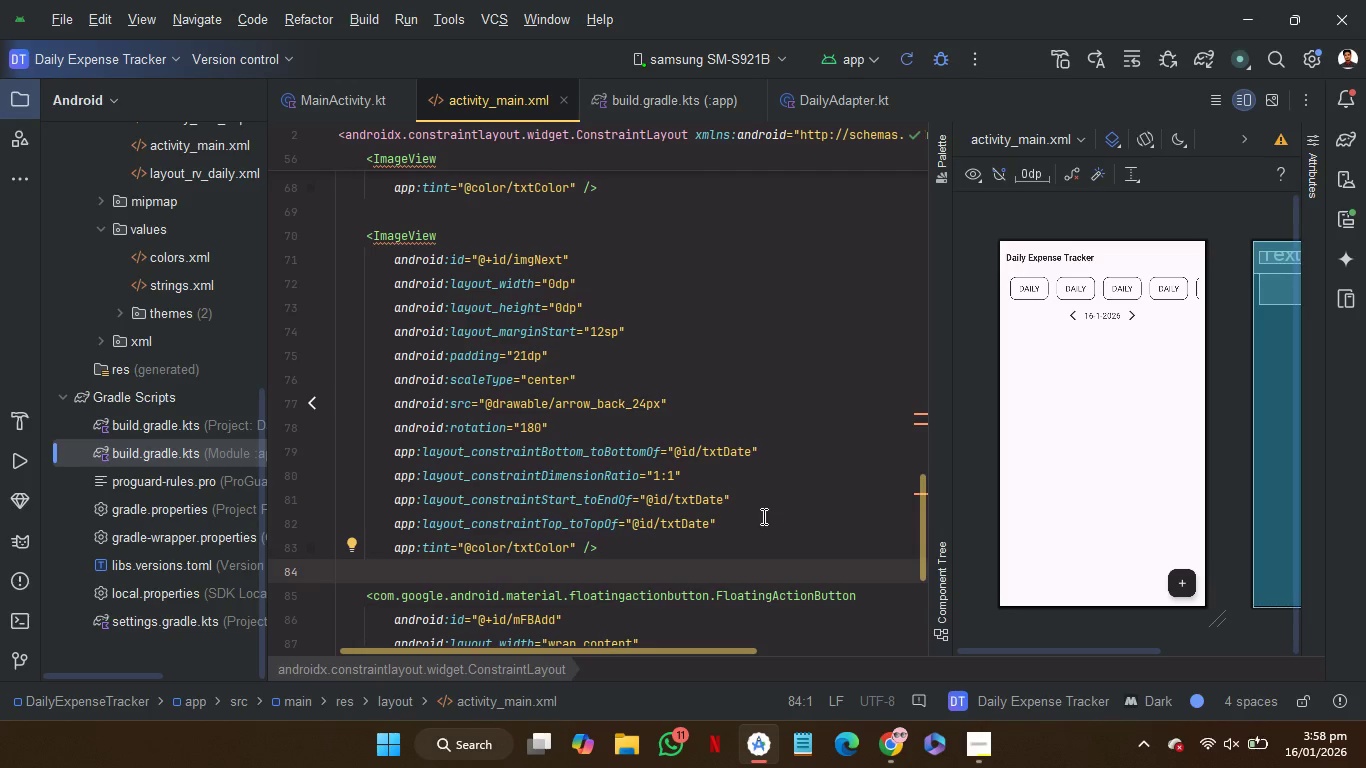 
left_click([699, 541])
 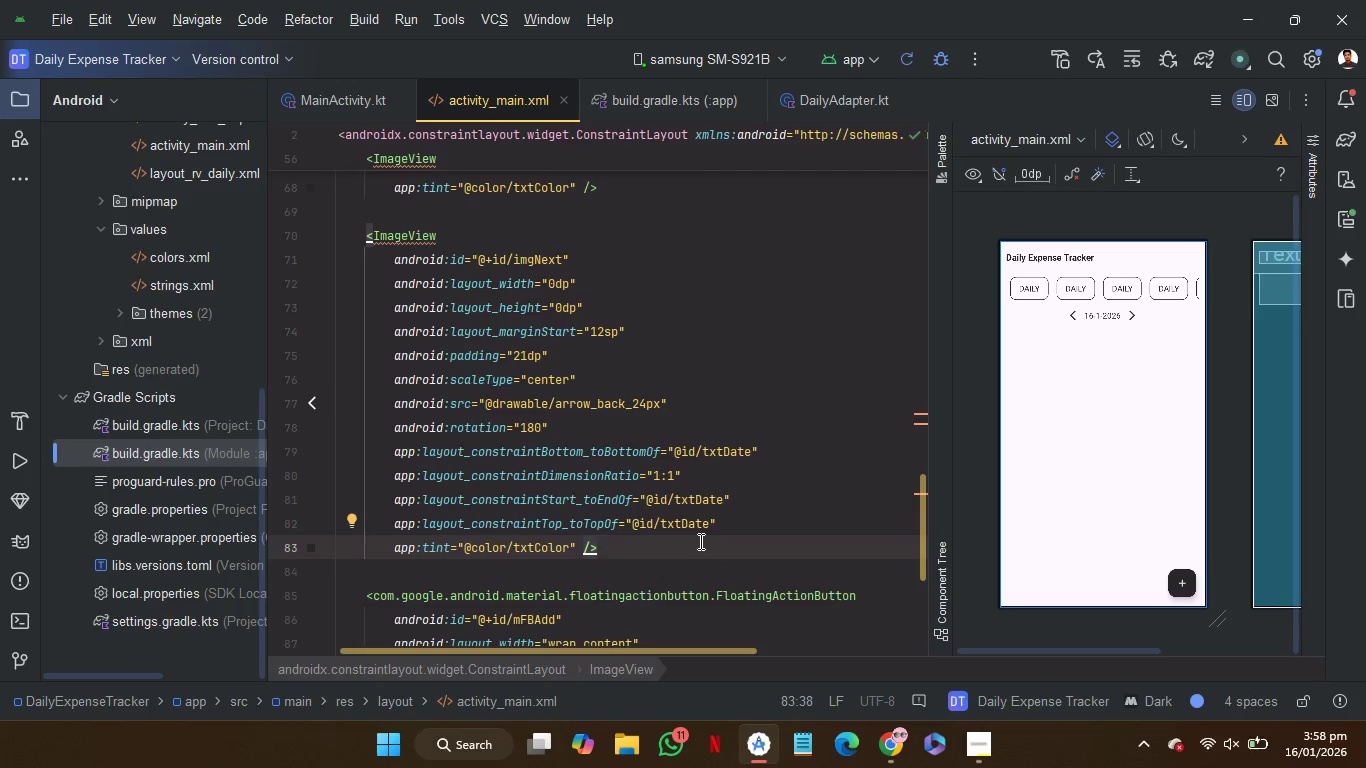 
key(Enter)
 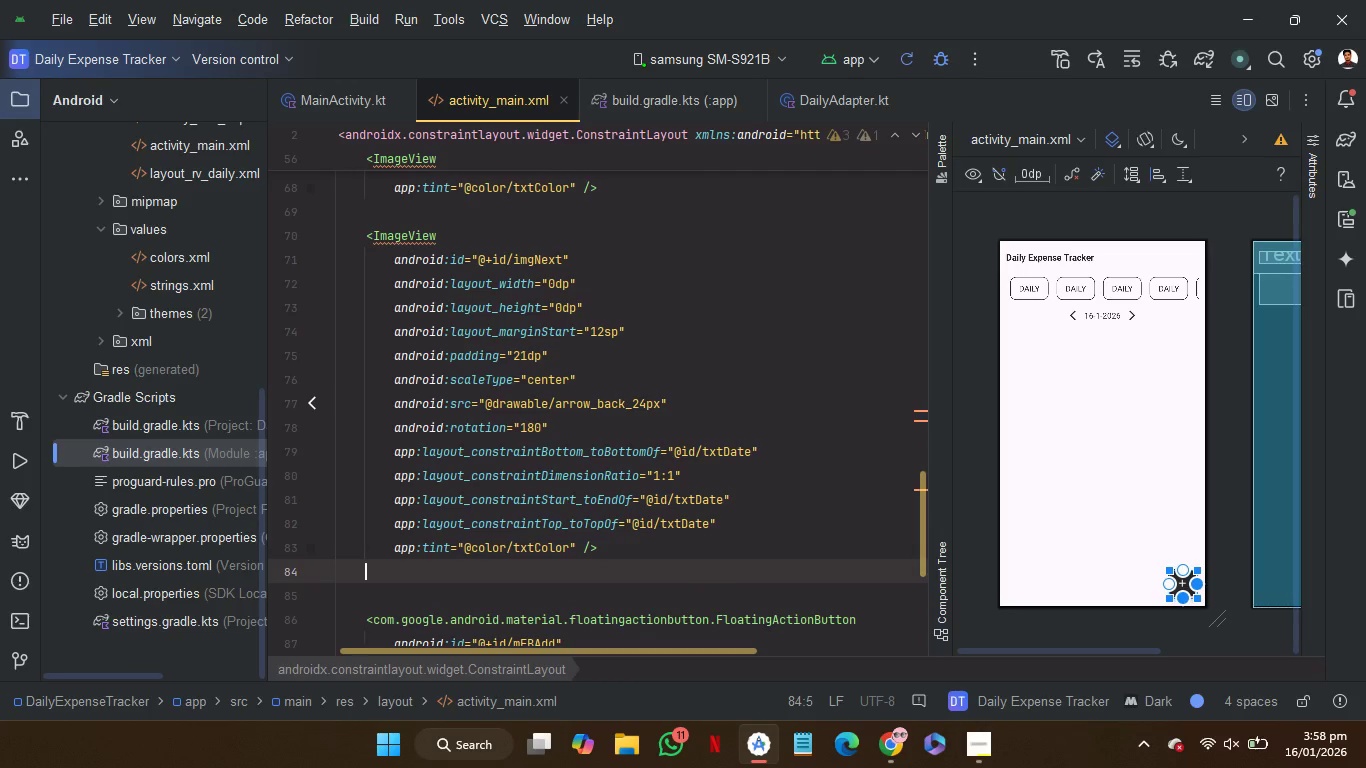 
key(Enter)
 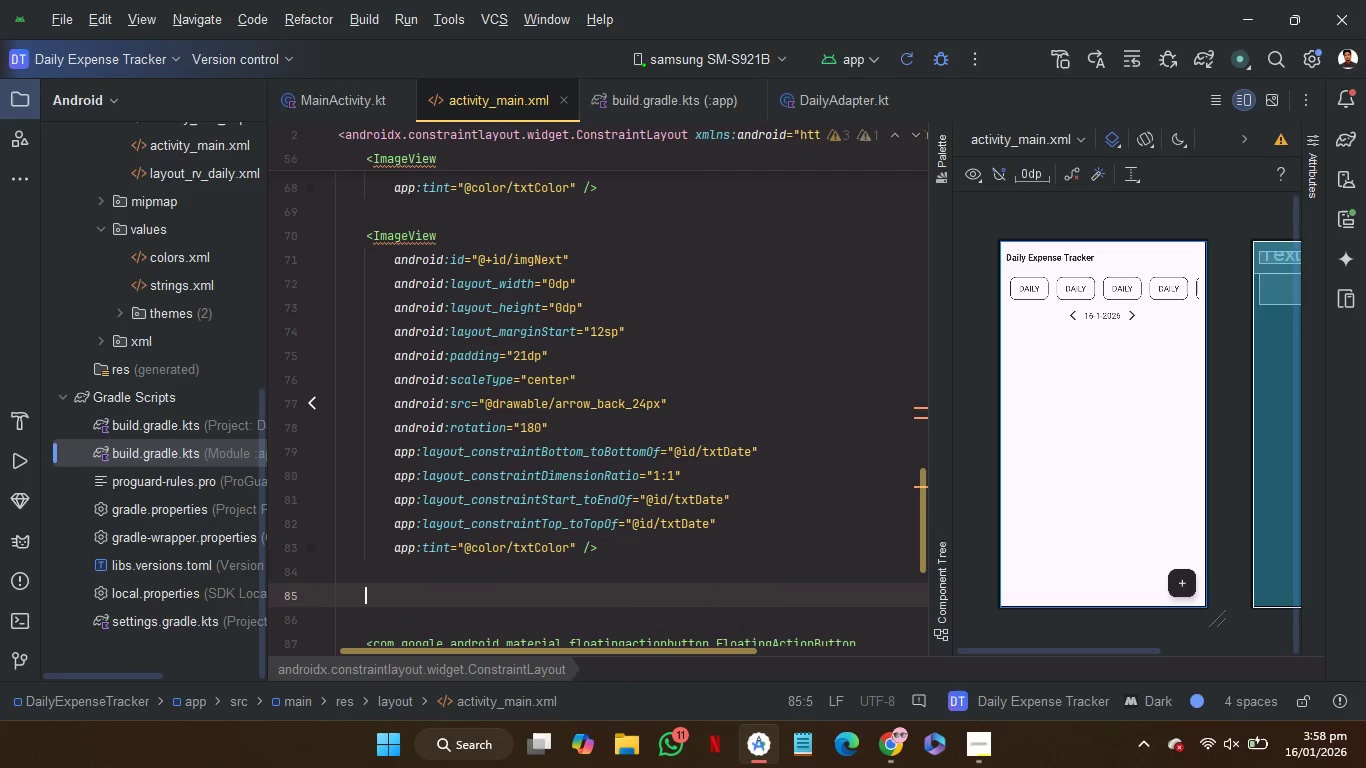 
key(Shift+Comma)
 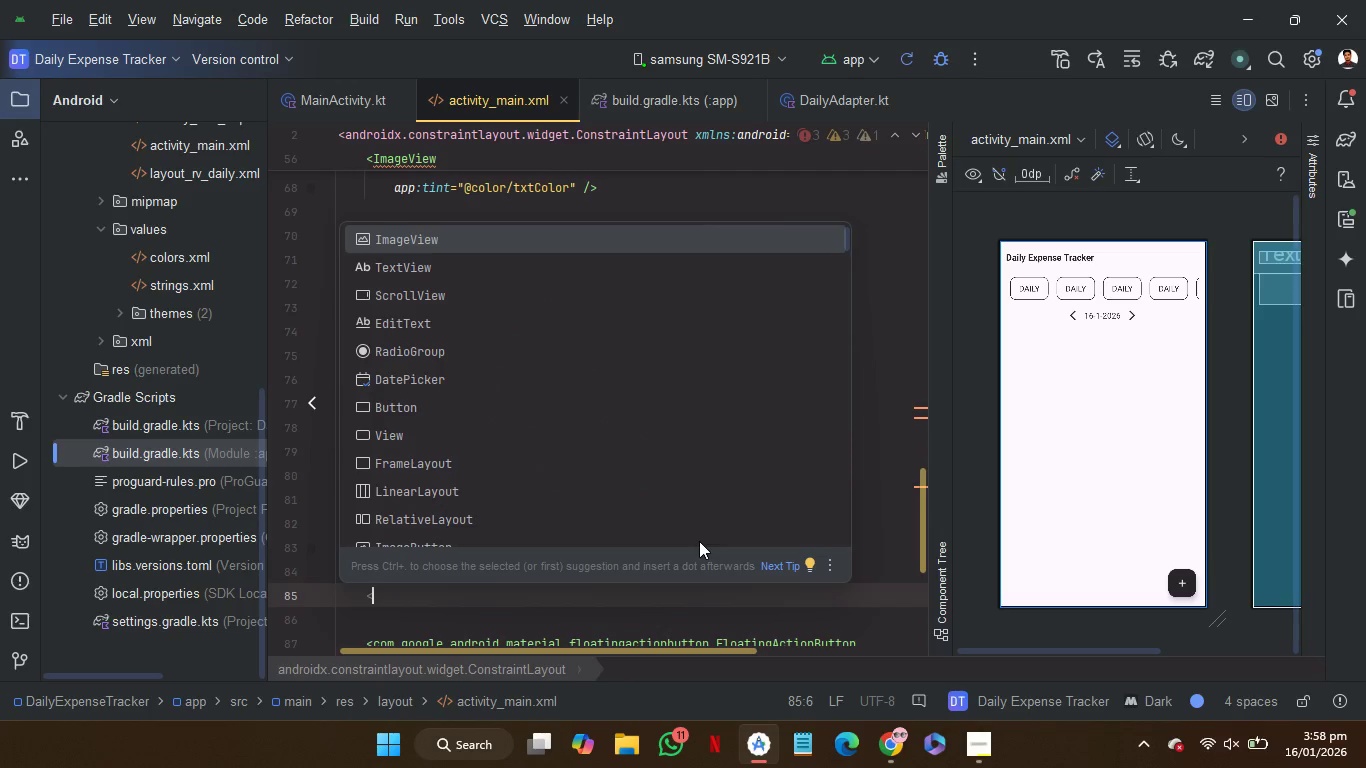 
type(com)
 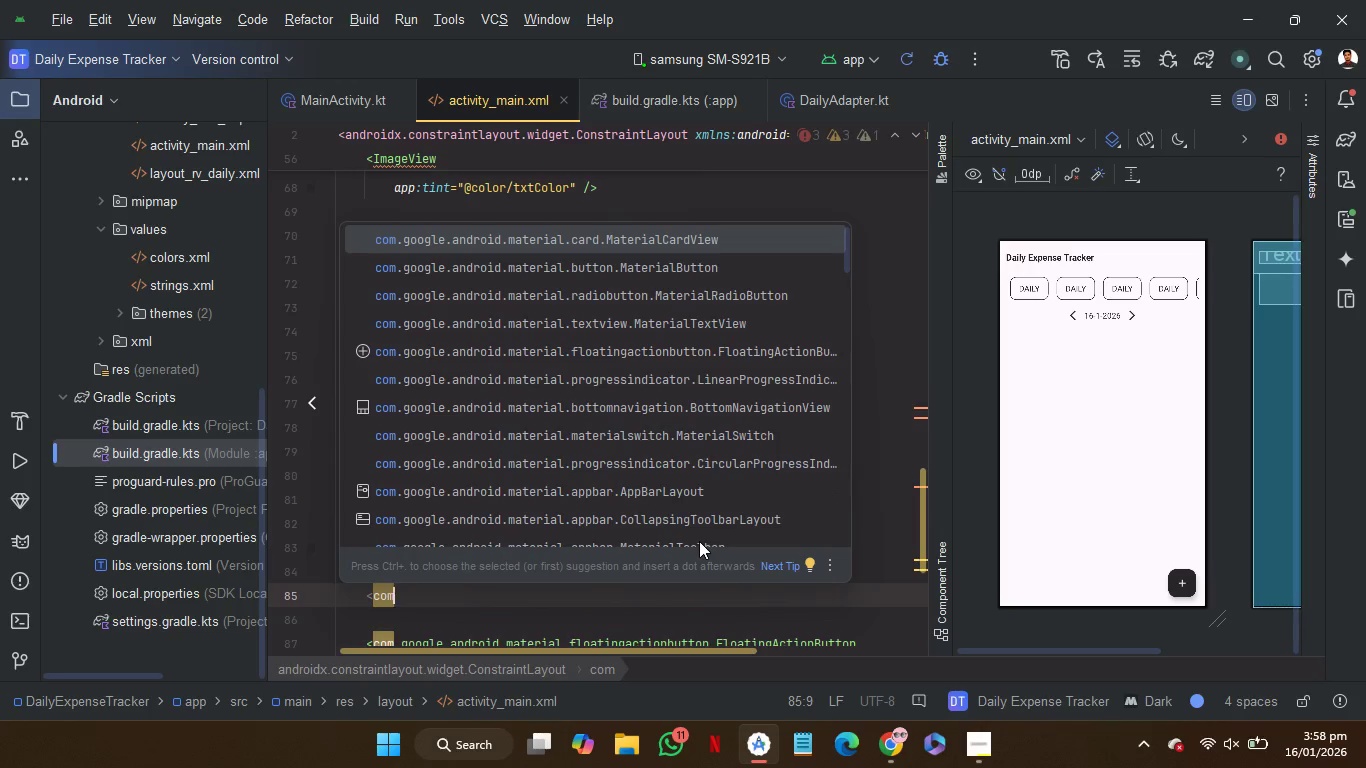 
type(.cha)
key(Backspace)
key(Backspace)
key(Backspace)
key(Backspace)
key(Backspace)
key(Backspace)
key(Backspace)
key(Backspace)
 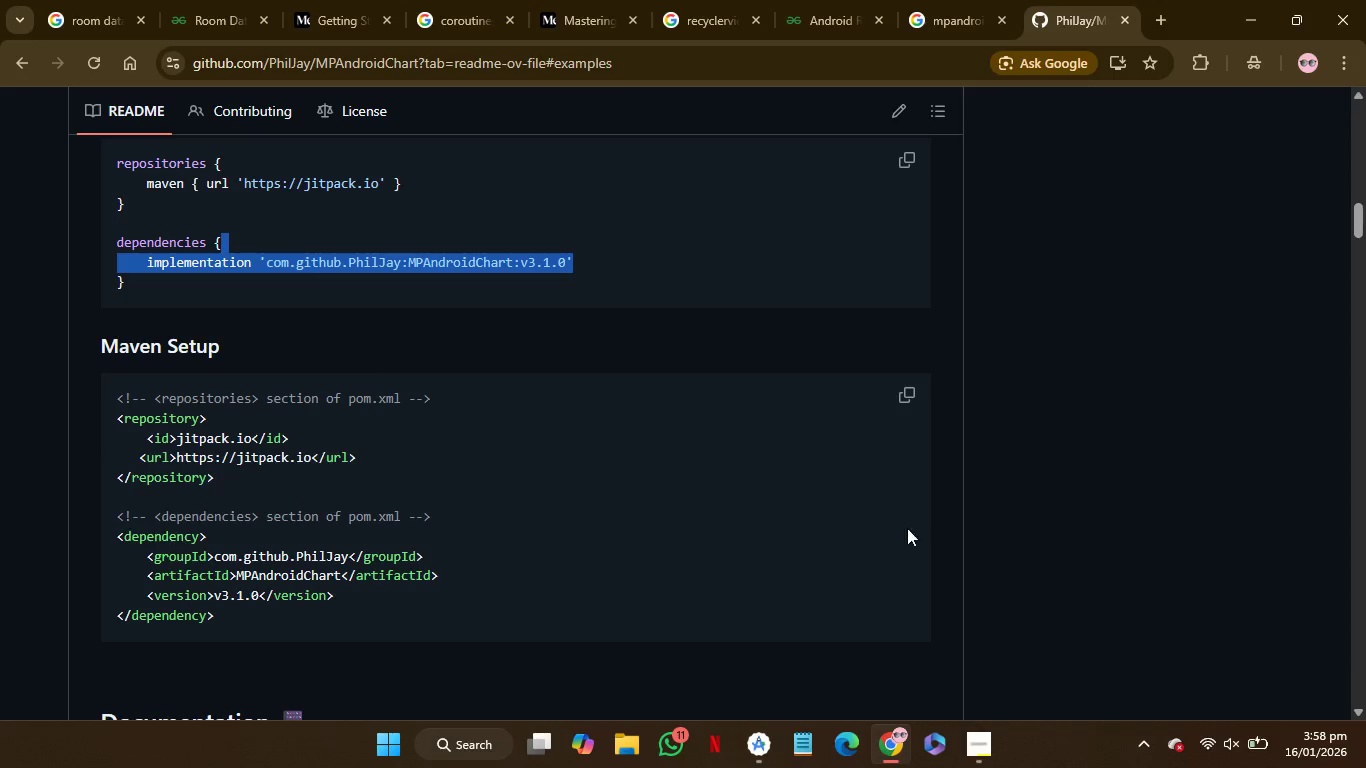 
wait(5.33)
 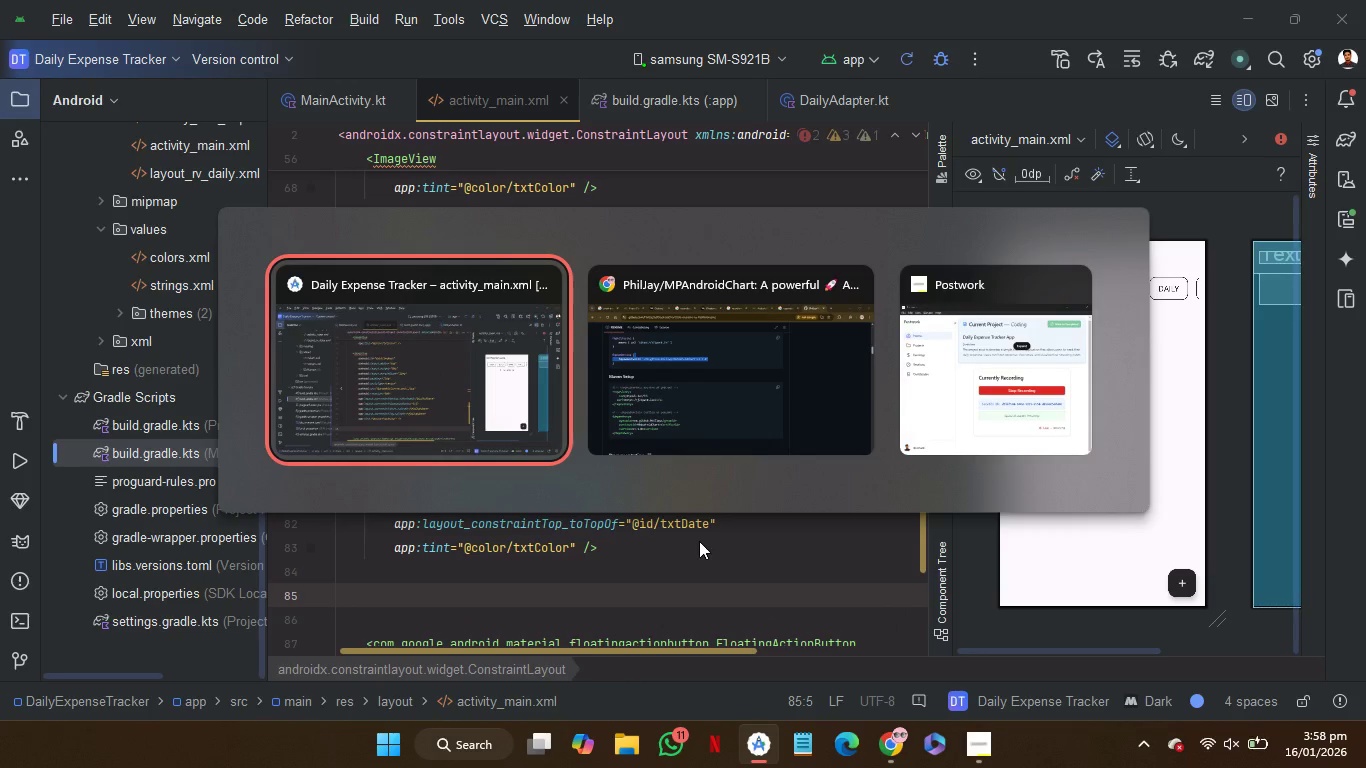 
left_click([936, 530])
 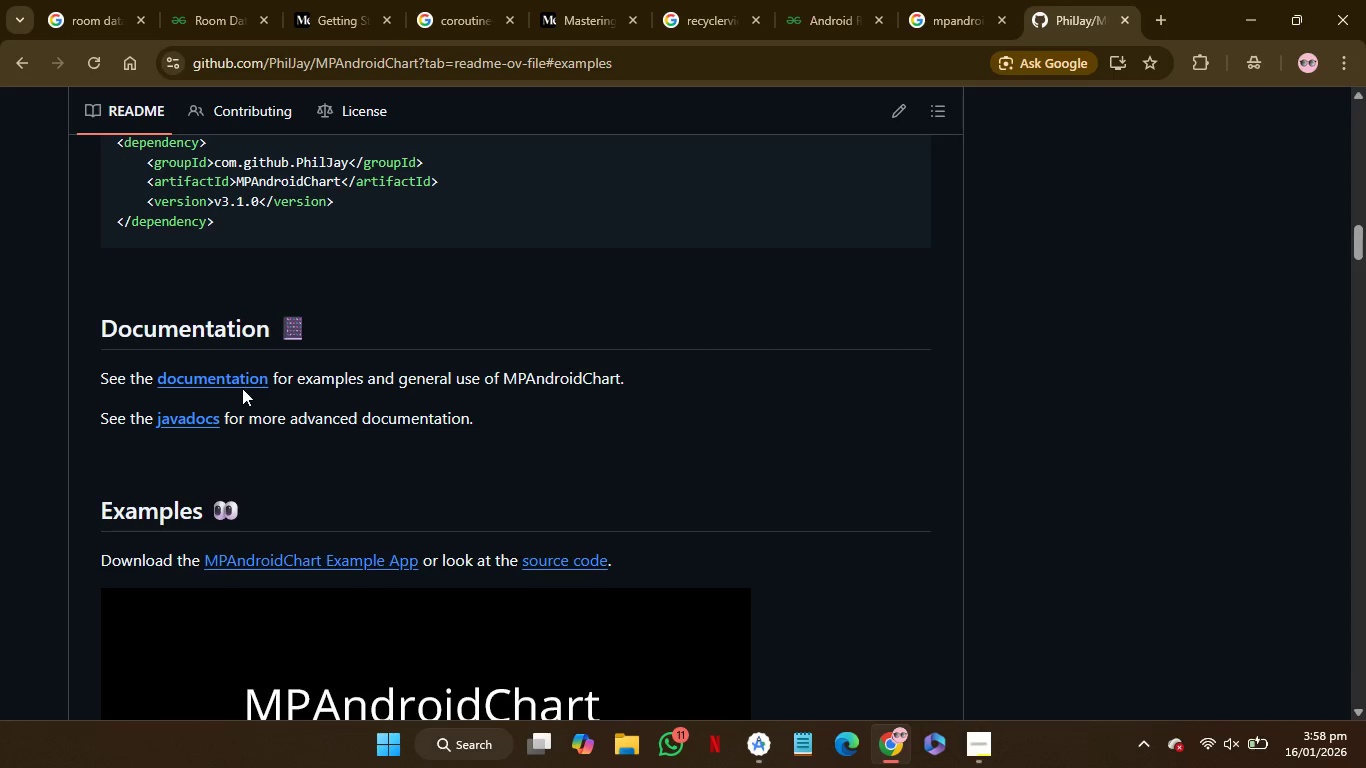 
right_click([237, 377])
 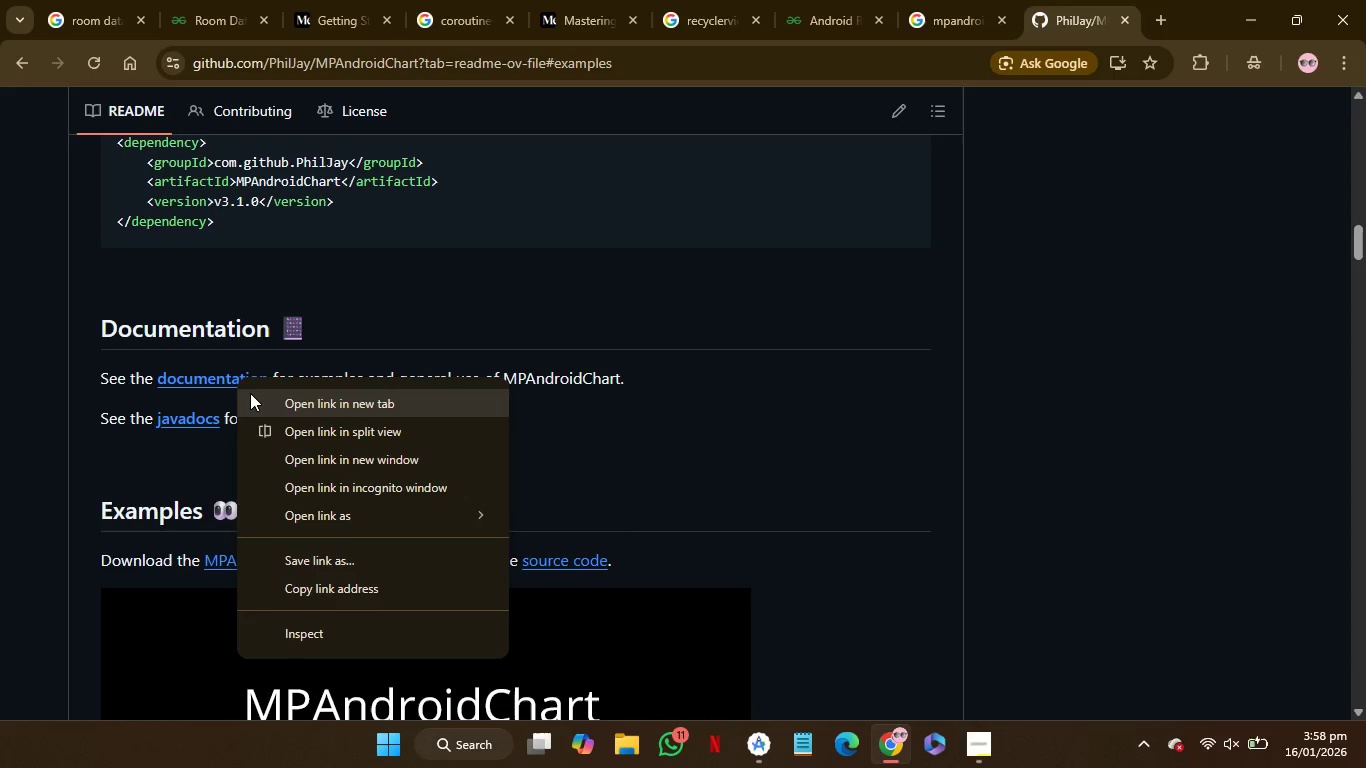 
left_click([250, 393])
 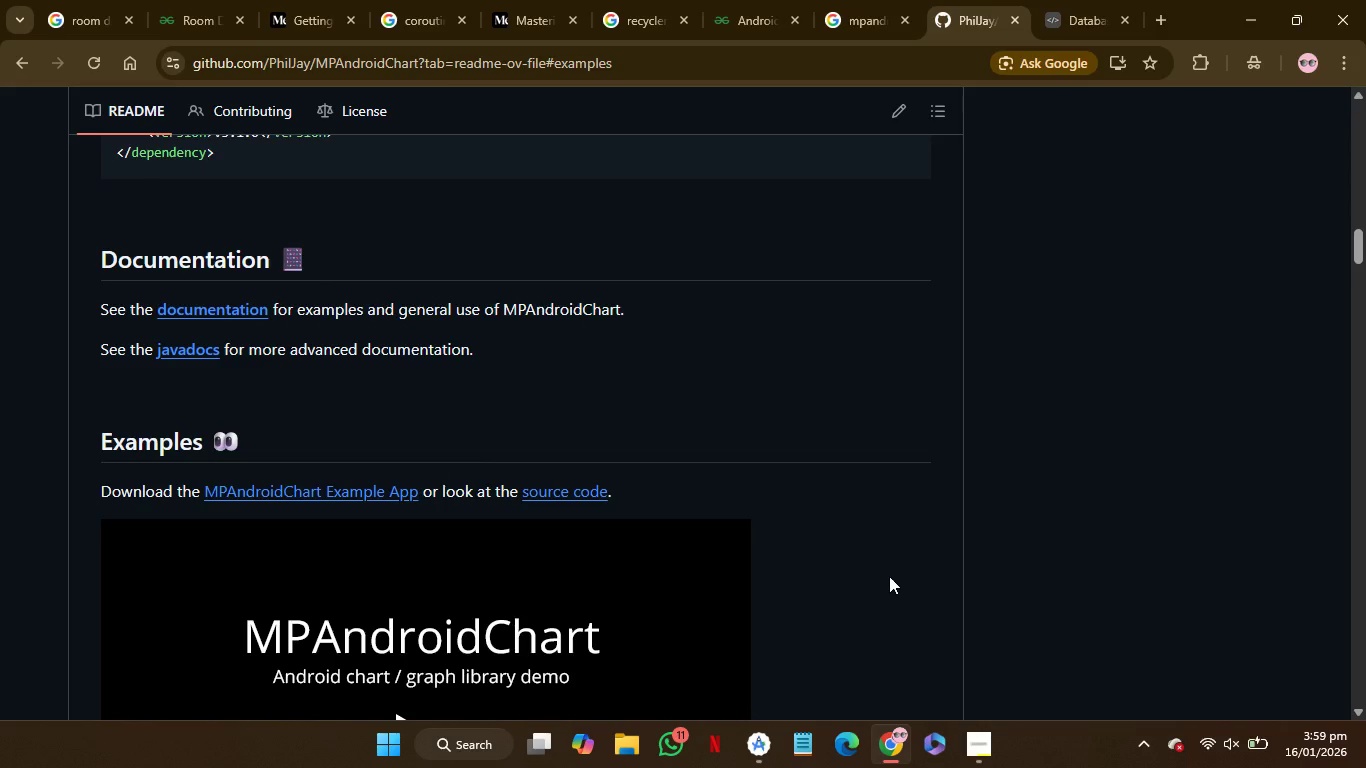 
wait(5.42)
 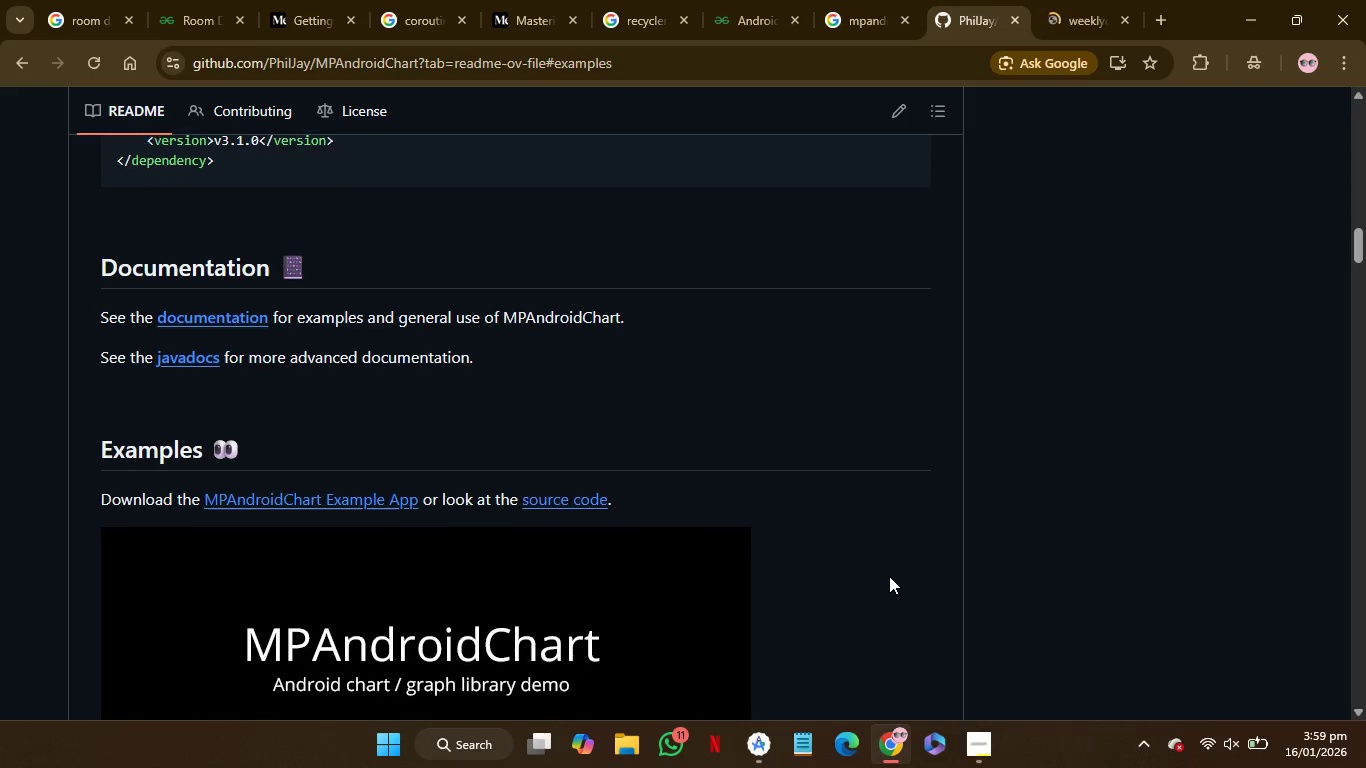 
right_click([379, 496])
 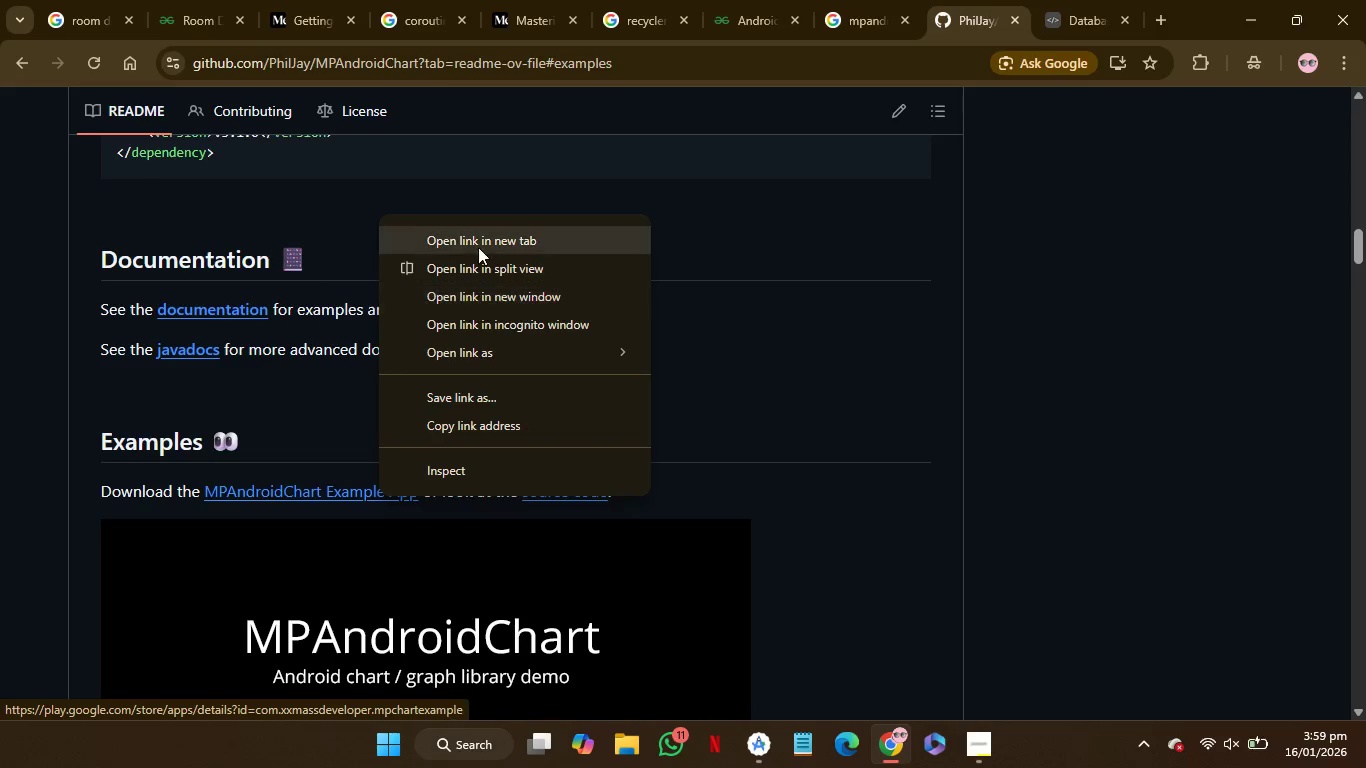 
left_click([479, 243])
 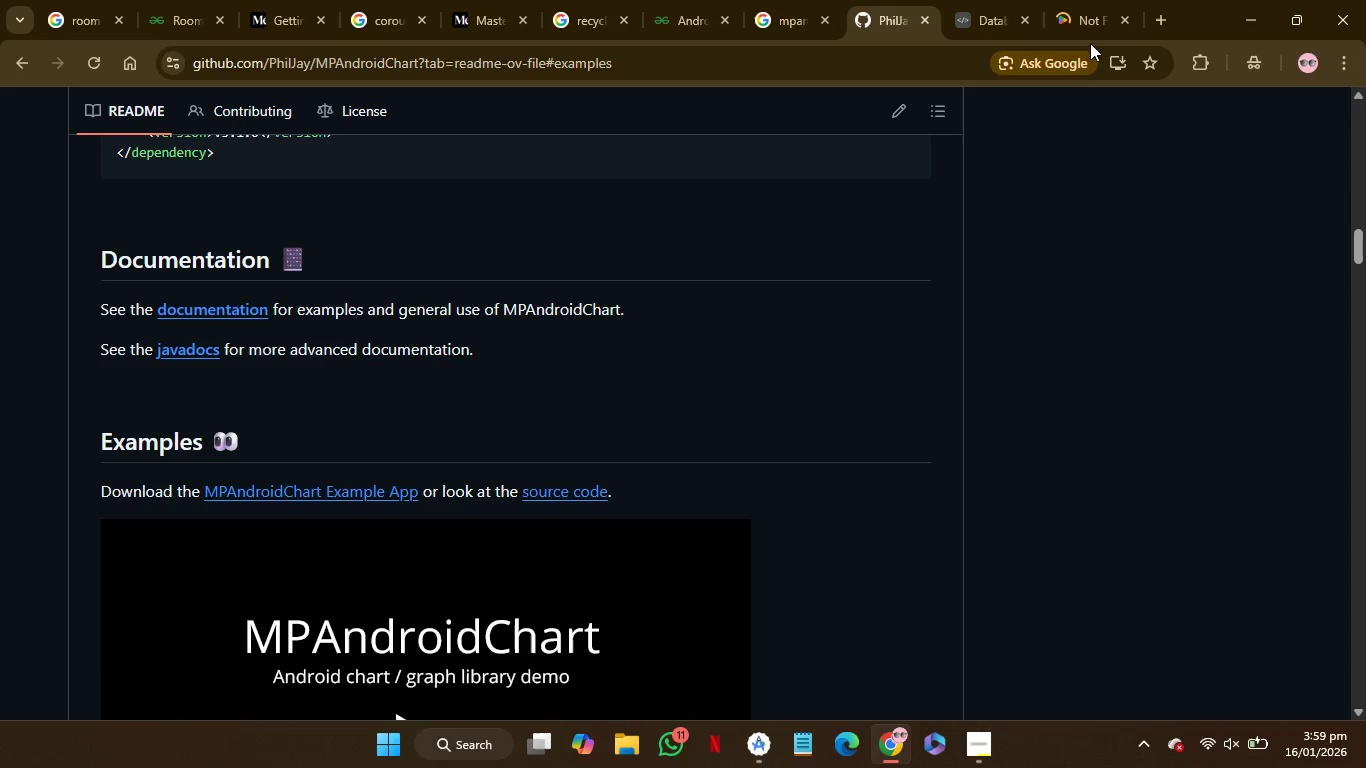 
left_click([1096, 11])
 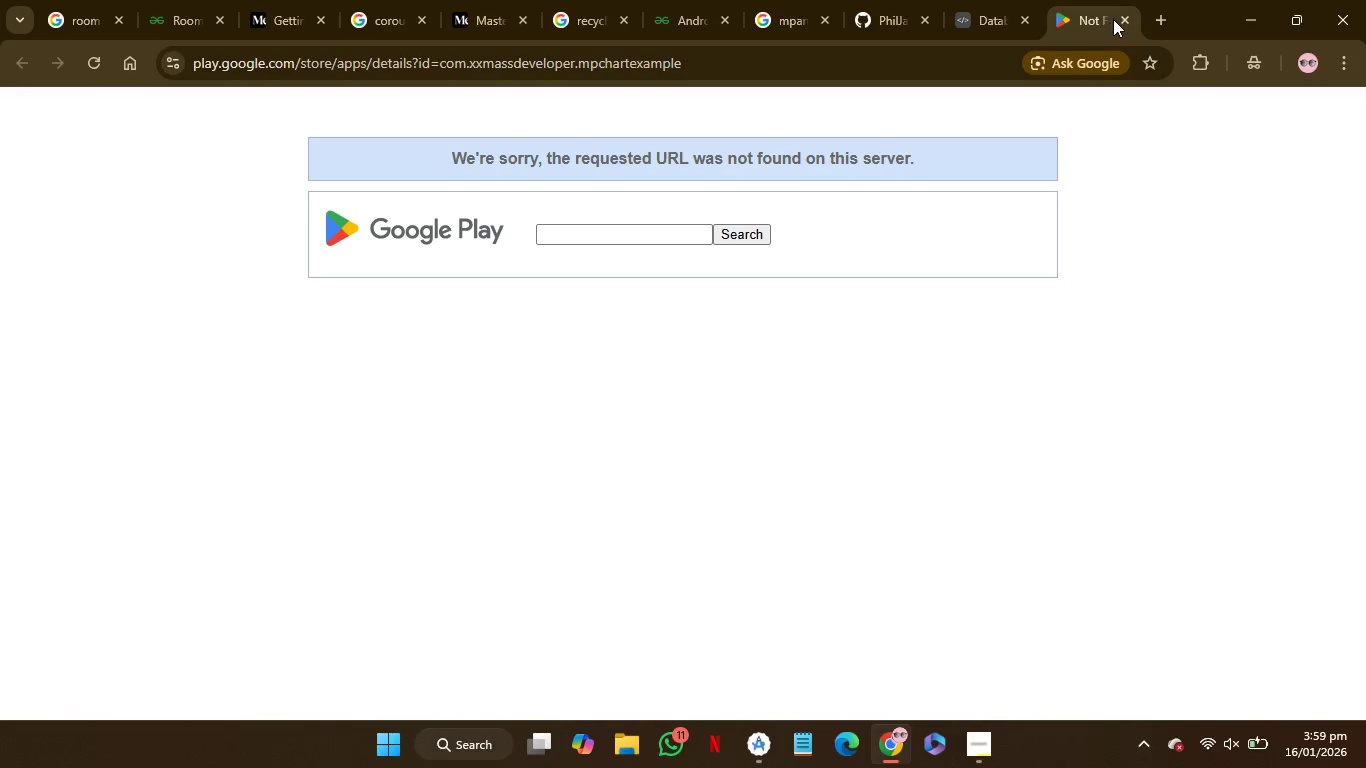 
left_click([1120, 19])
 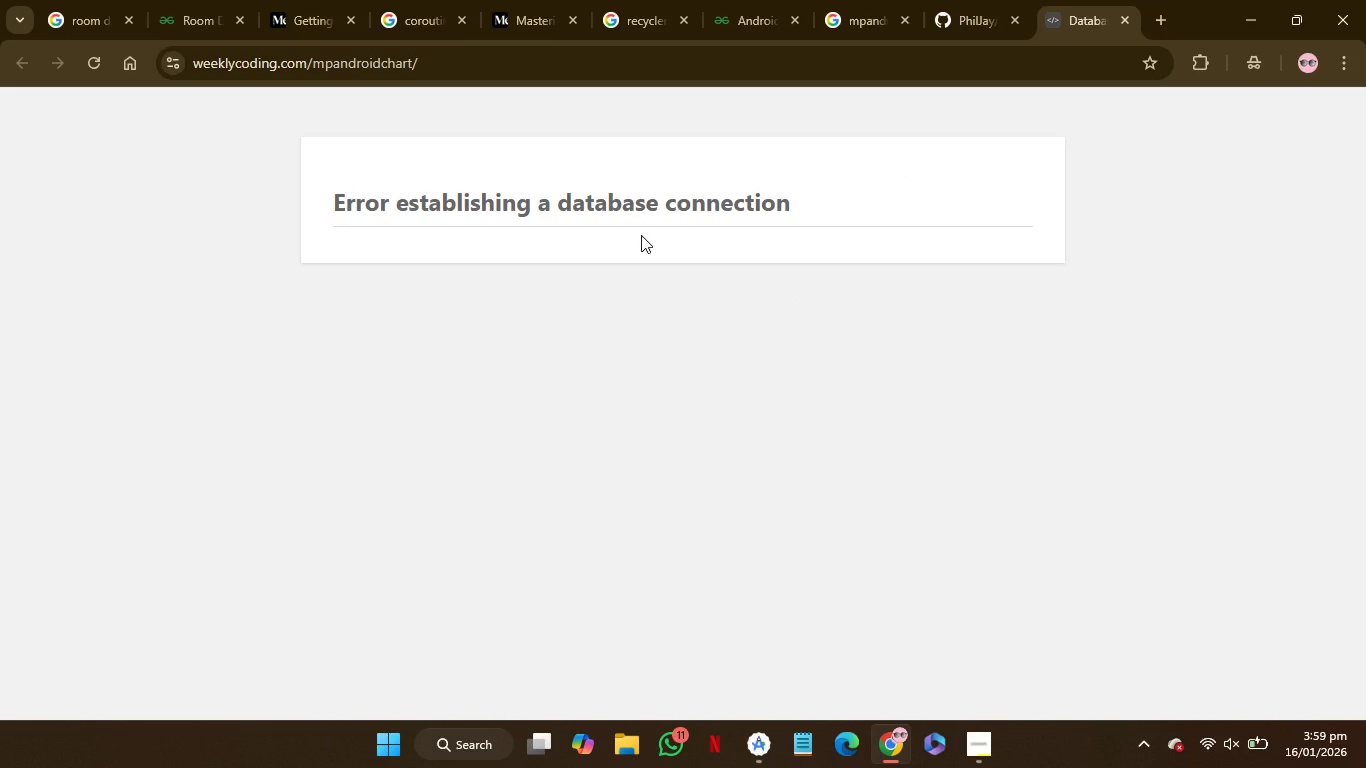 
left_click([961, 0])
 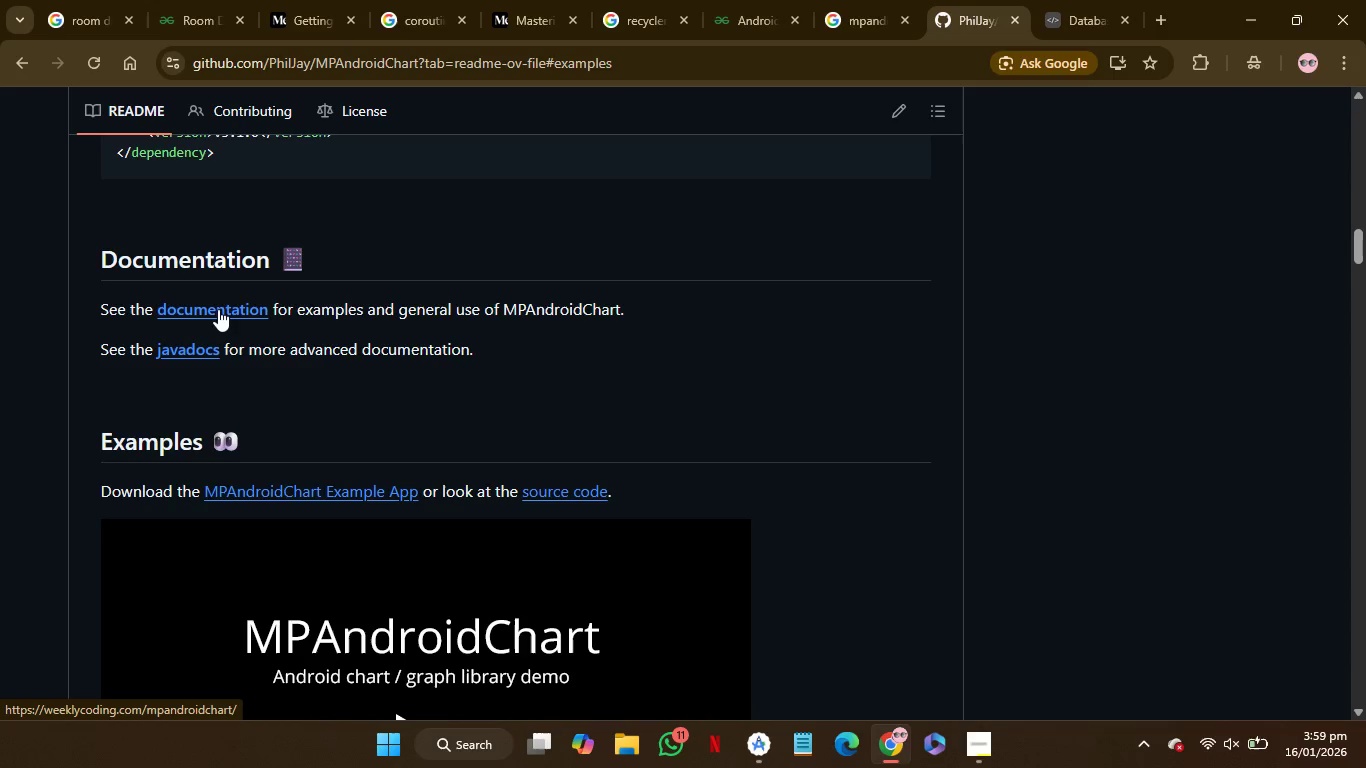 
right_click([218, 309])
 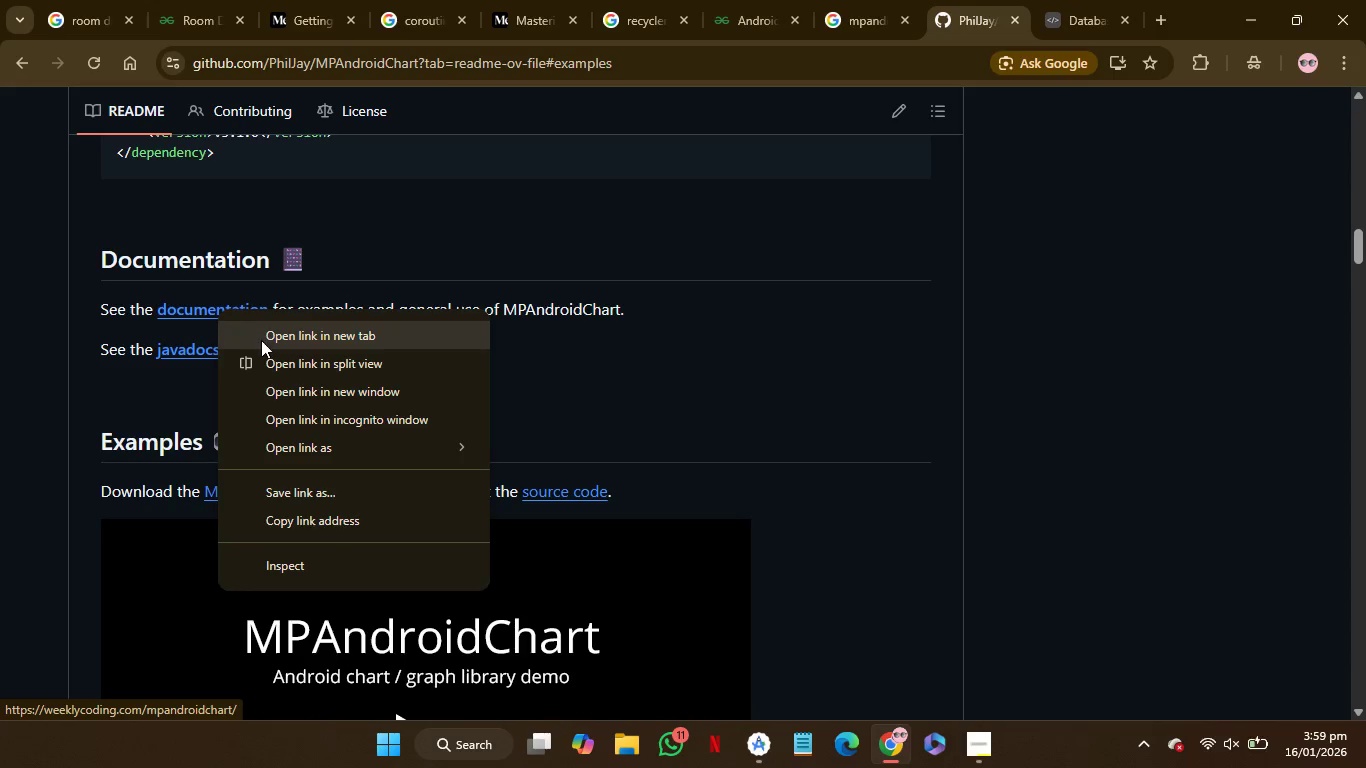 
left_click([261, 338])
 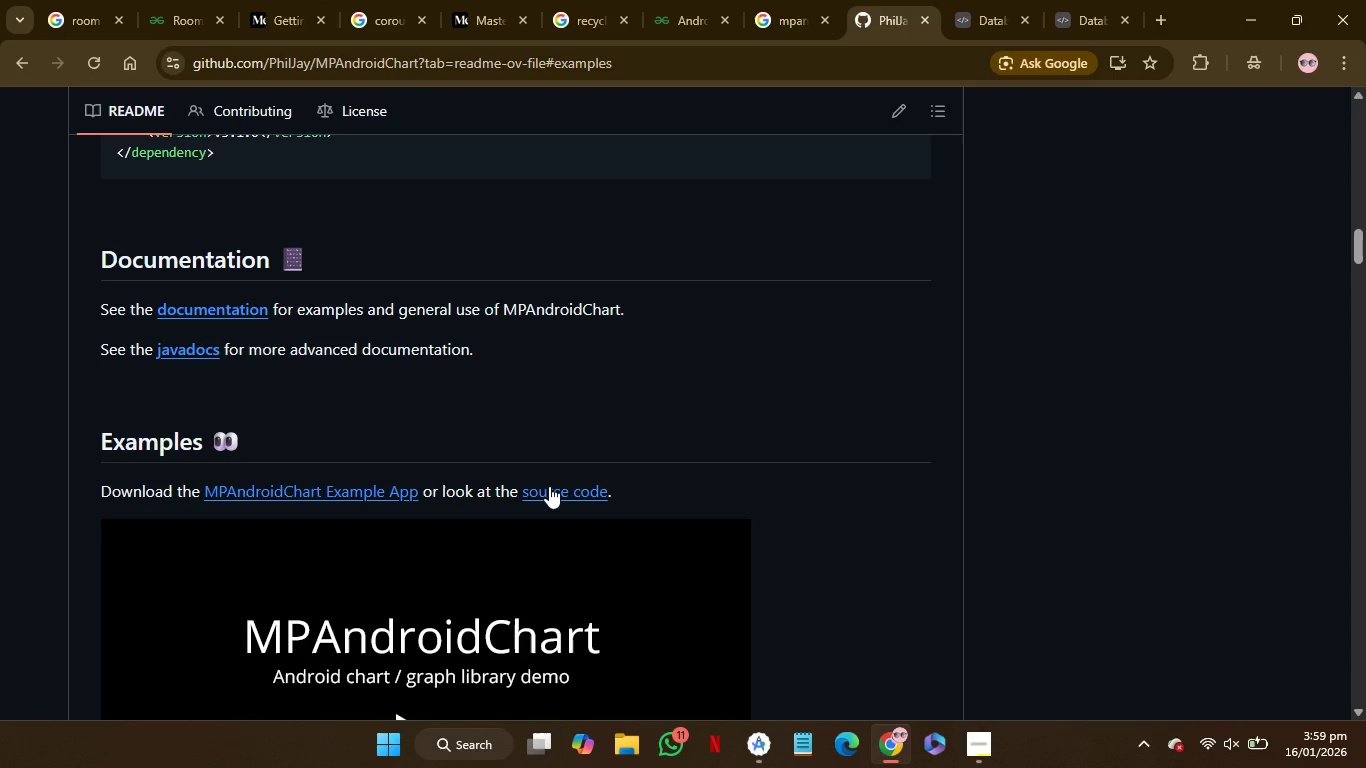 
right_click([549, 488])
 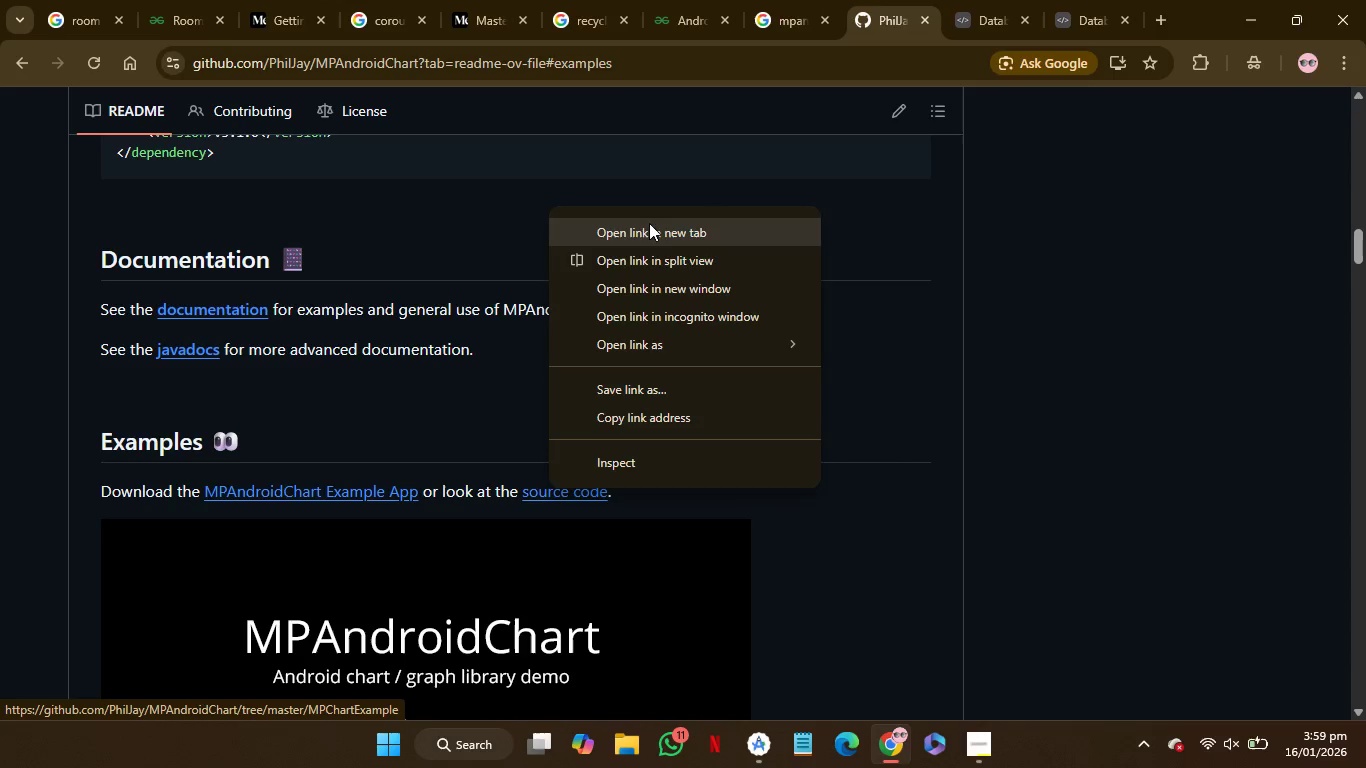 
left_click([649, 235])
 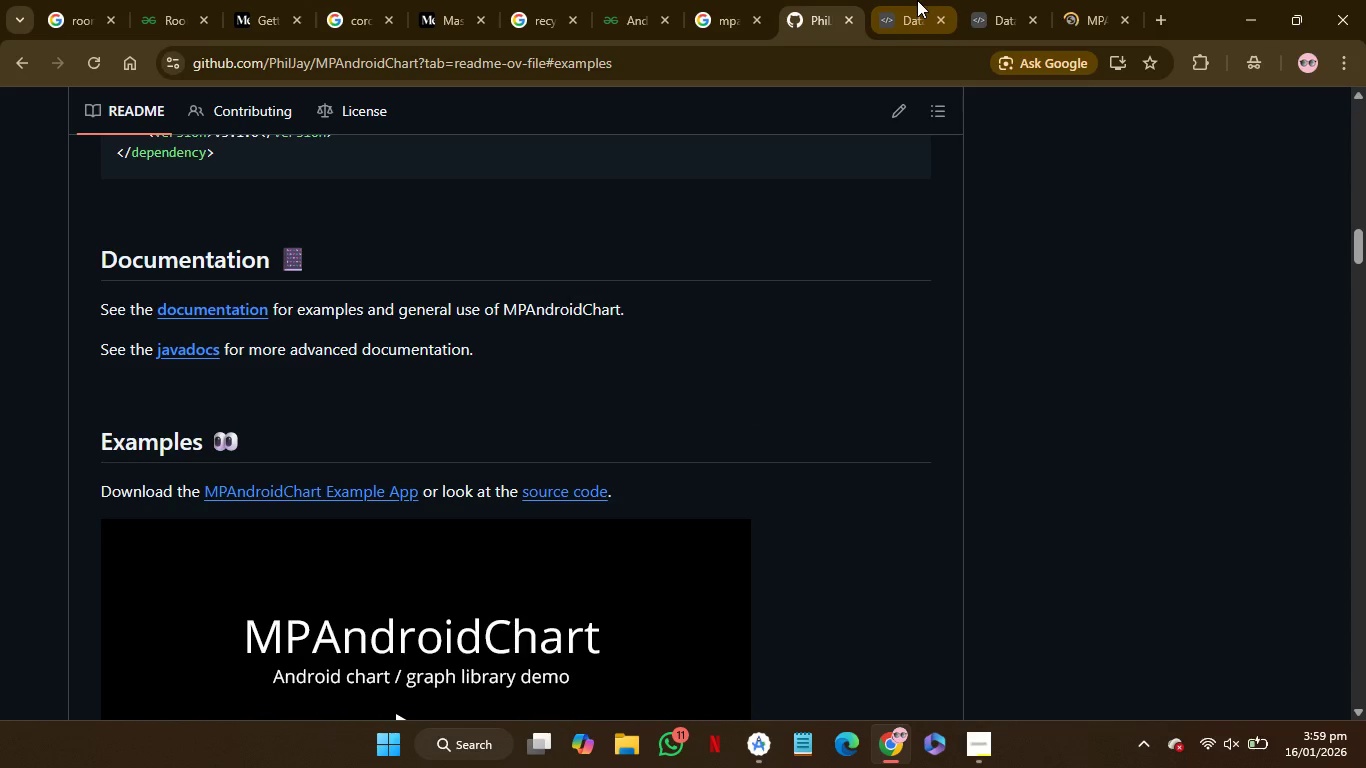 
left_click([917, 0])
 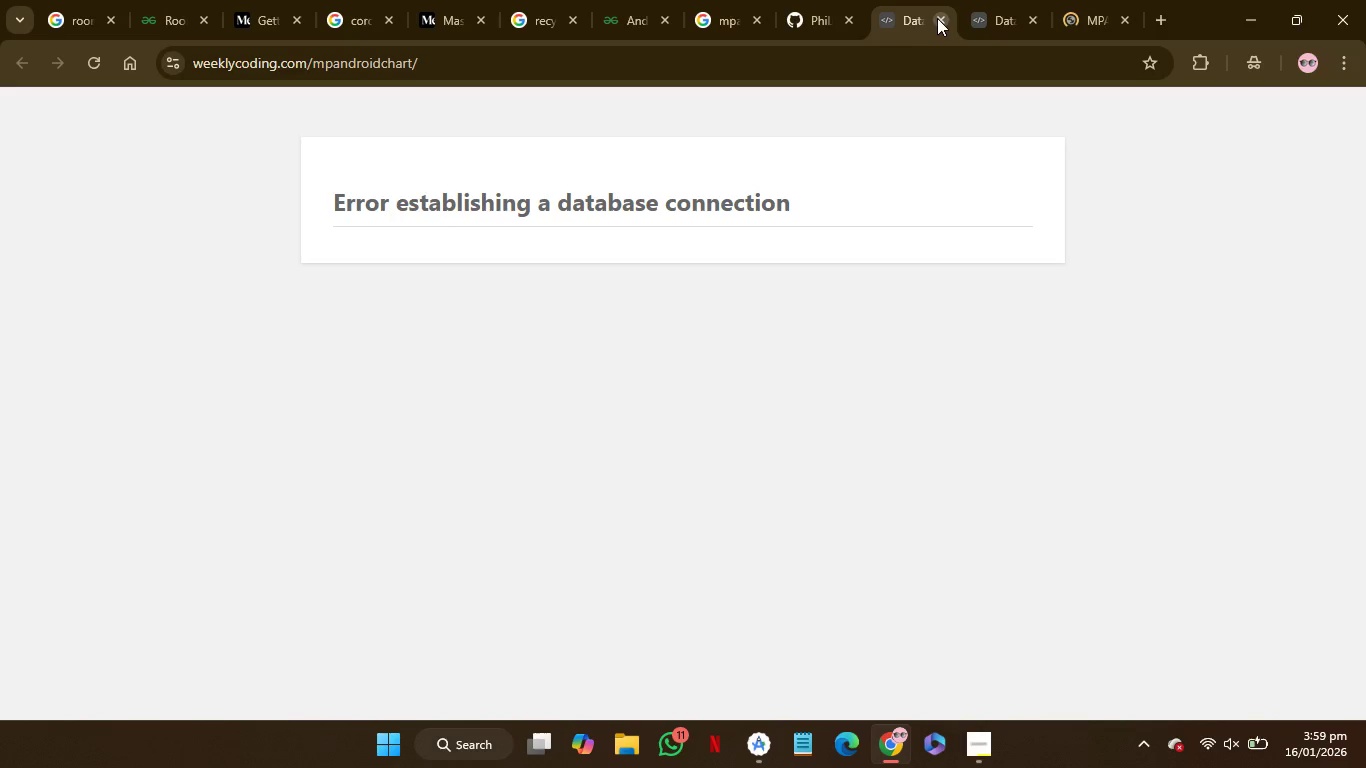 
left_click([941, 21])
 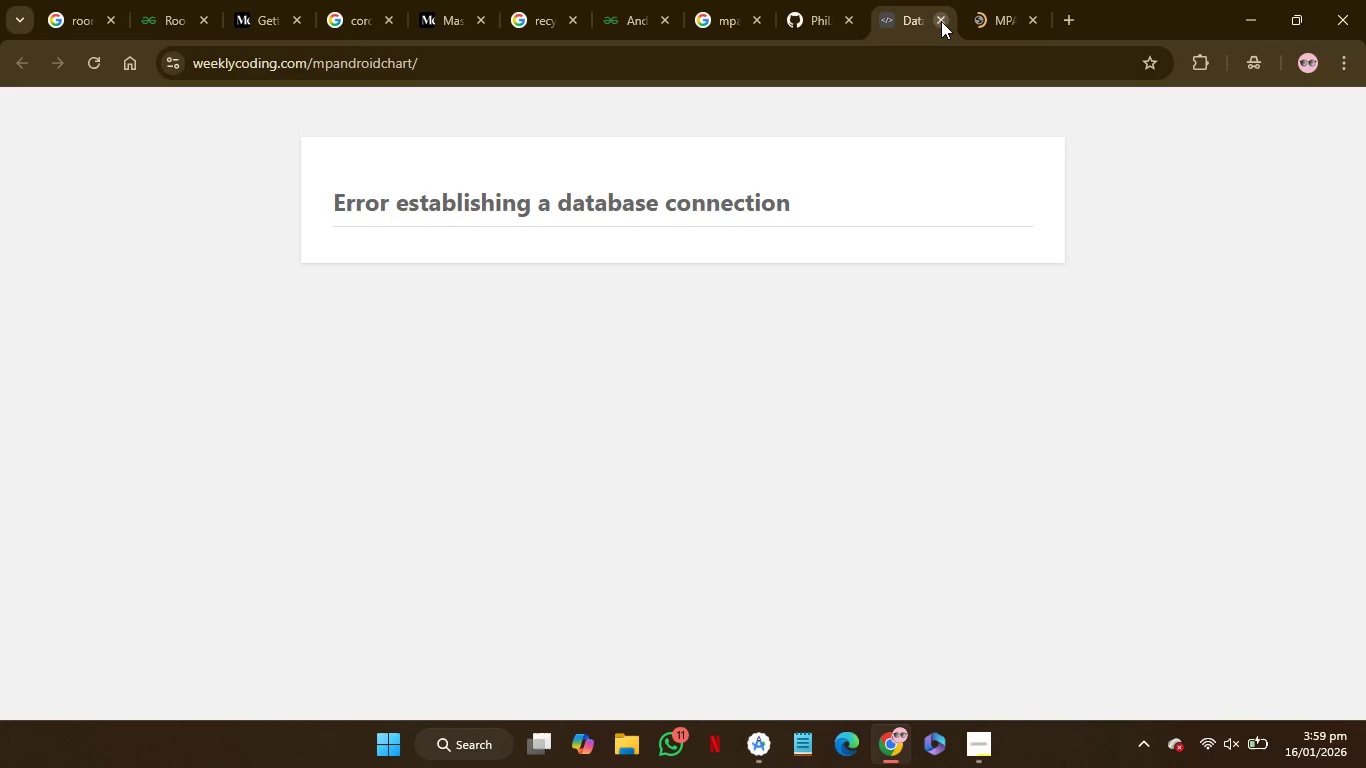 
left_click([941, 21])
 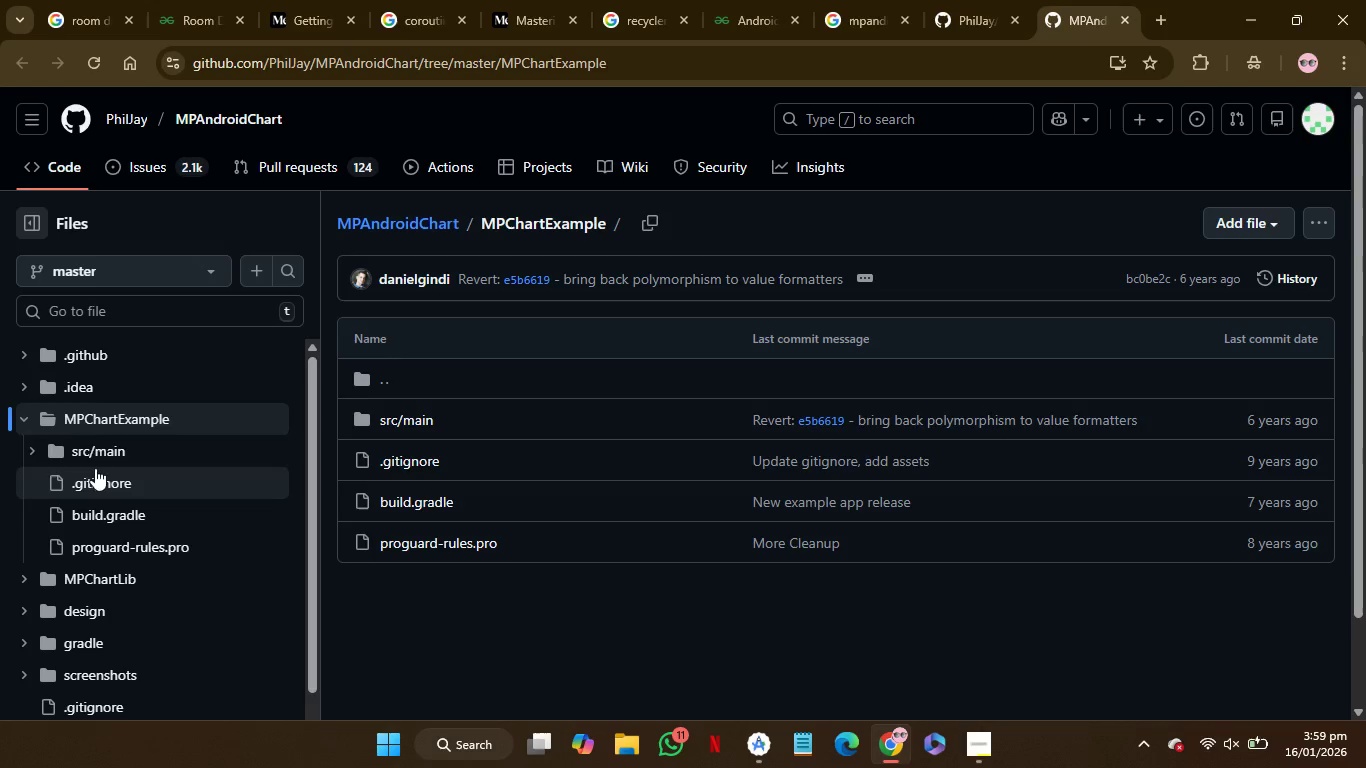 
left_click([32, 451])
 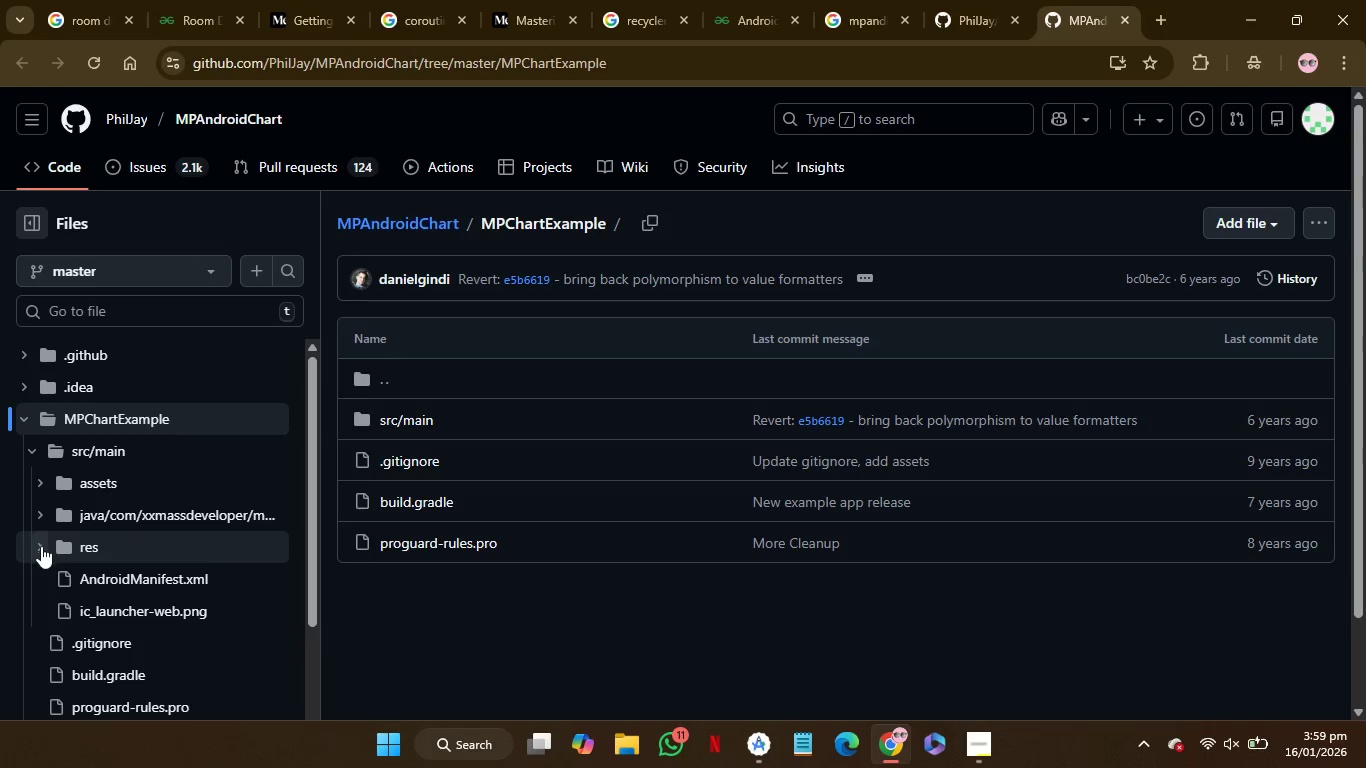 
left_click([41, 546])
 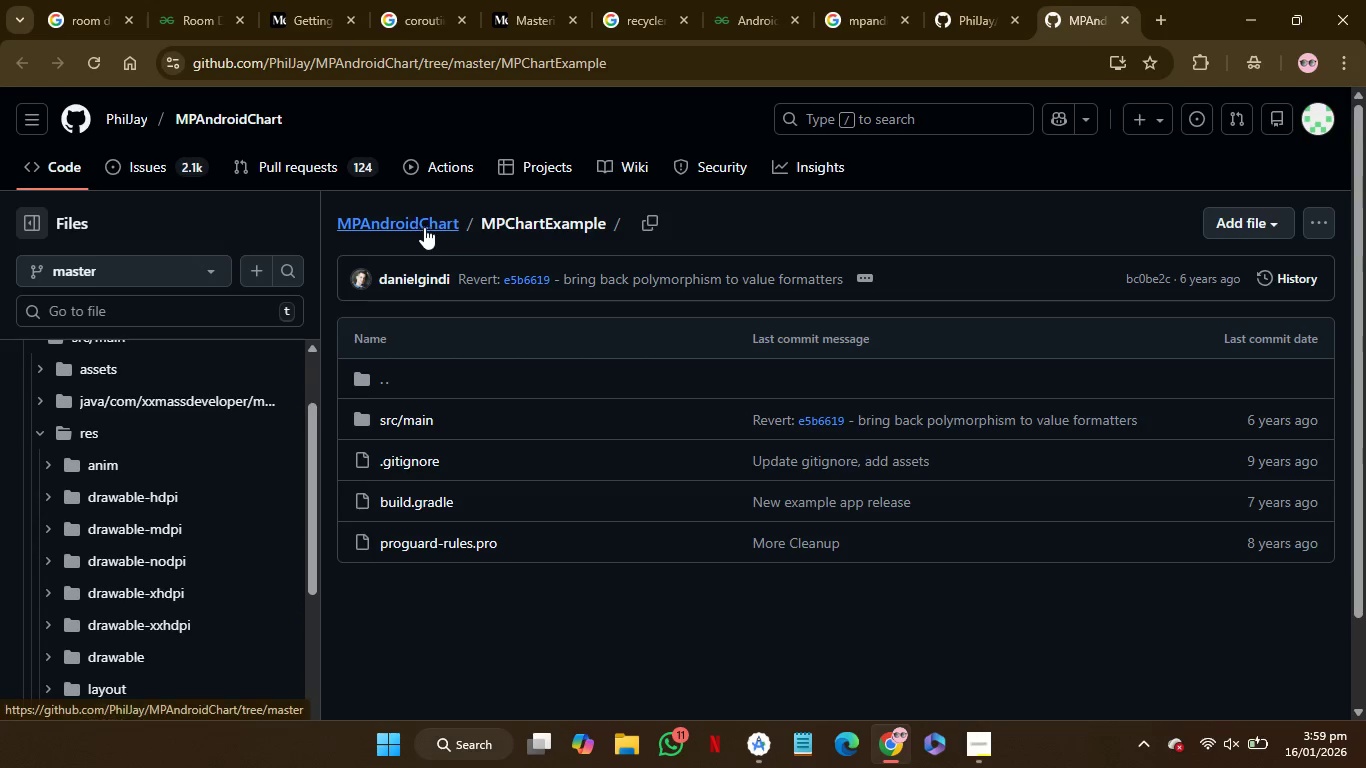 
wait(5.17)
 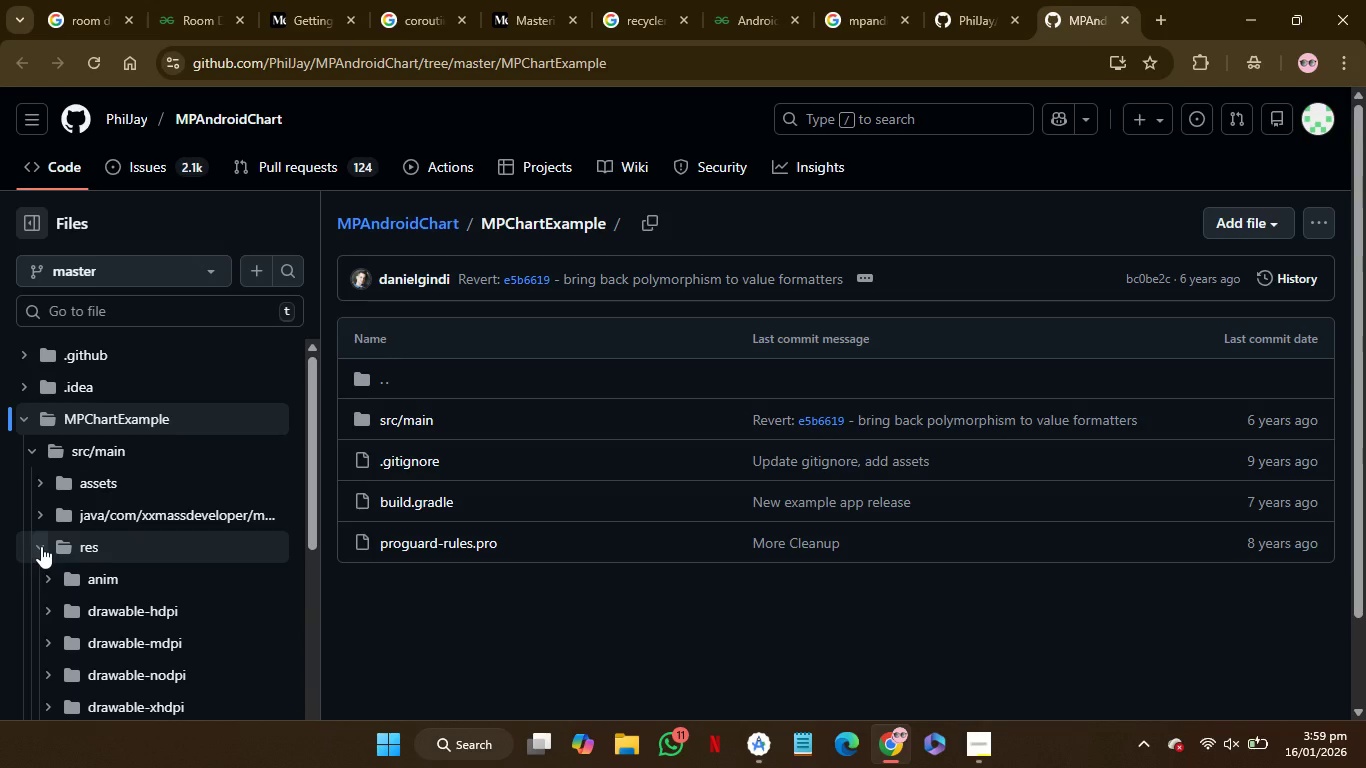 
left_click([975, 8])
 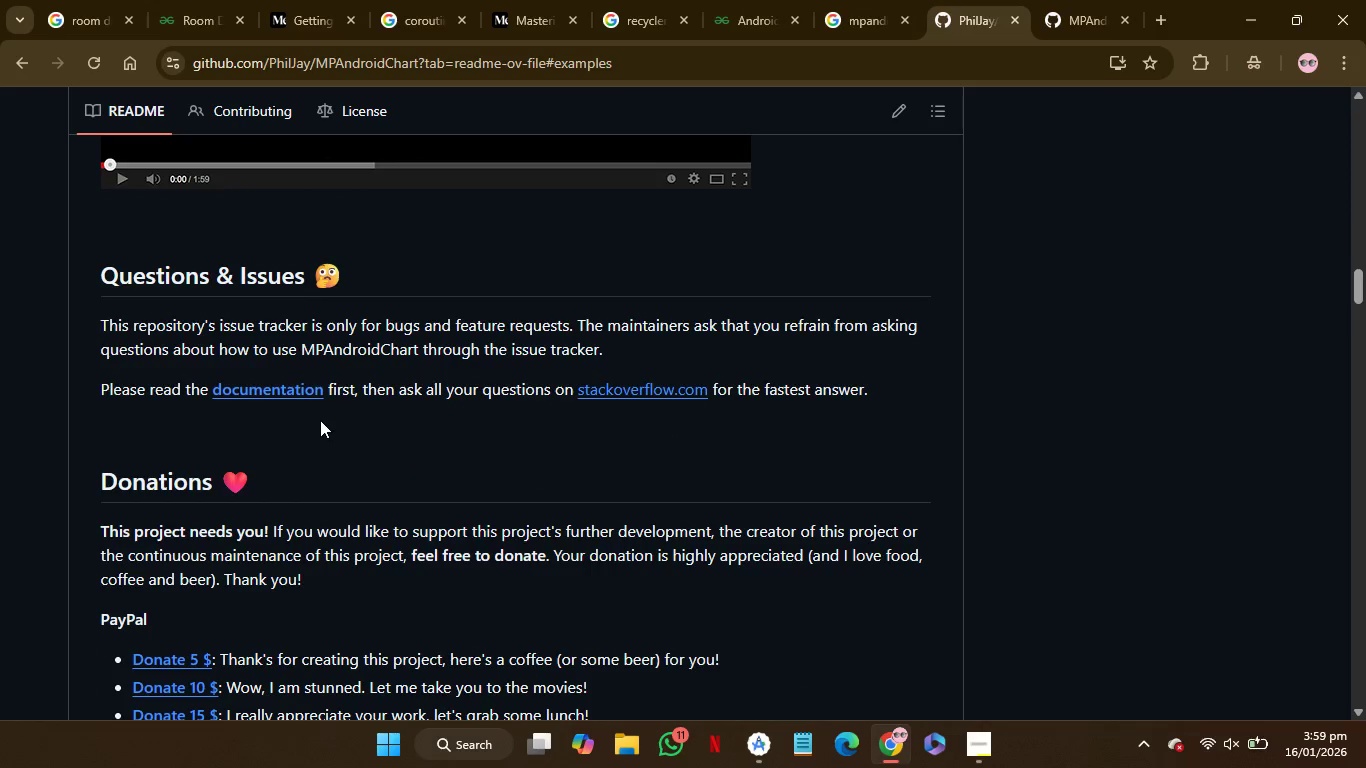 
wait(5.64)
 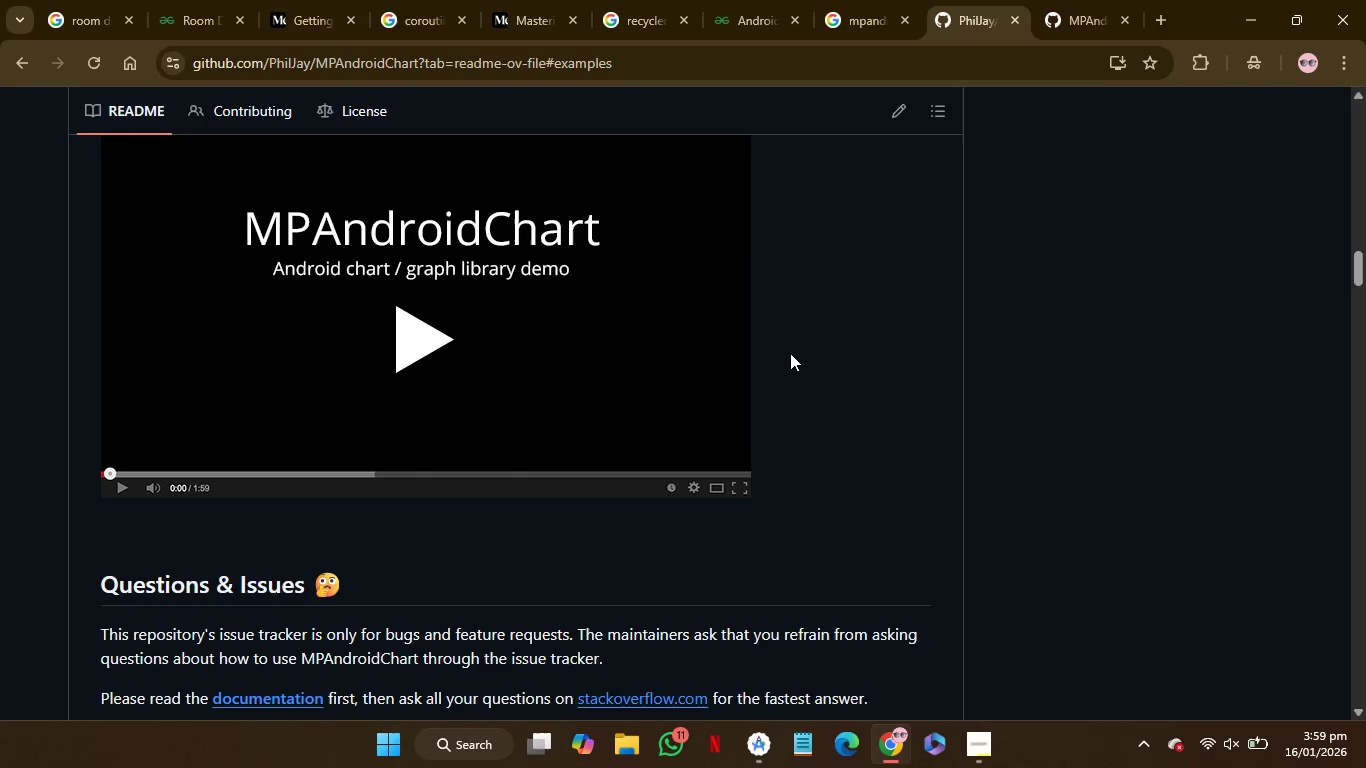 
right_click([282, 394])
 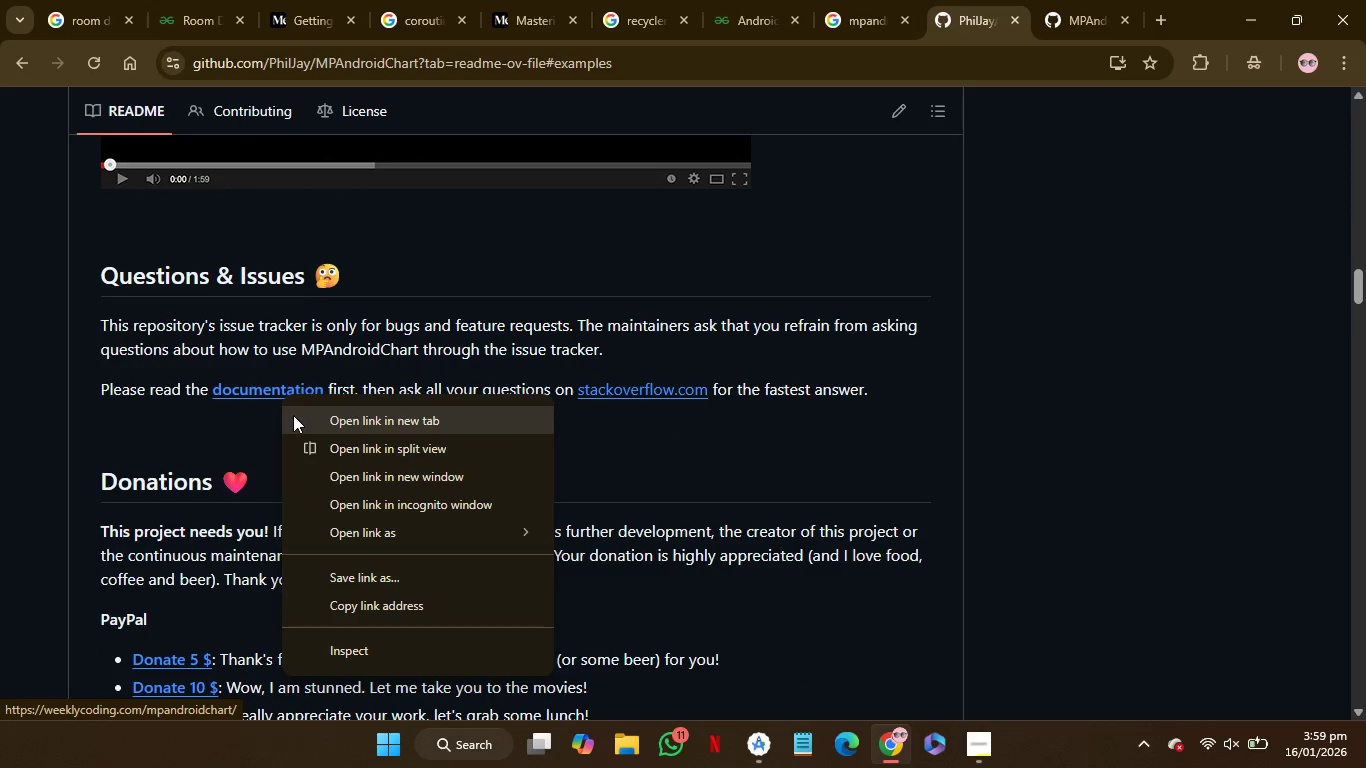 
left_click([293, 414])
 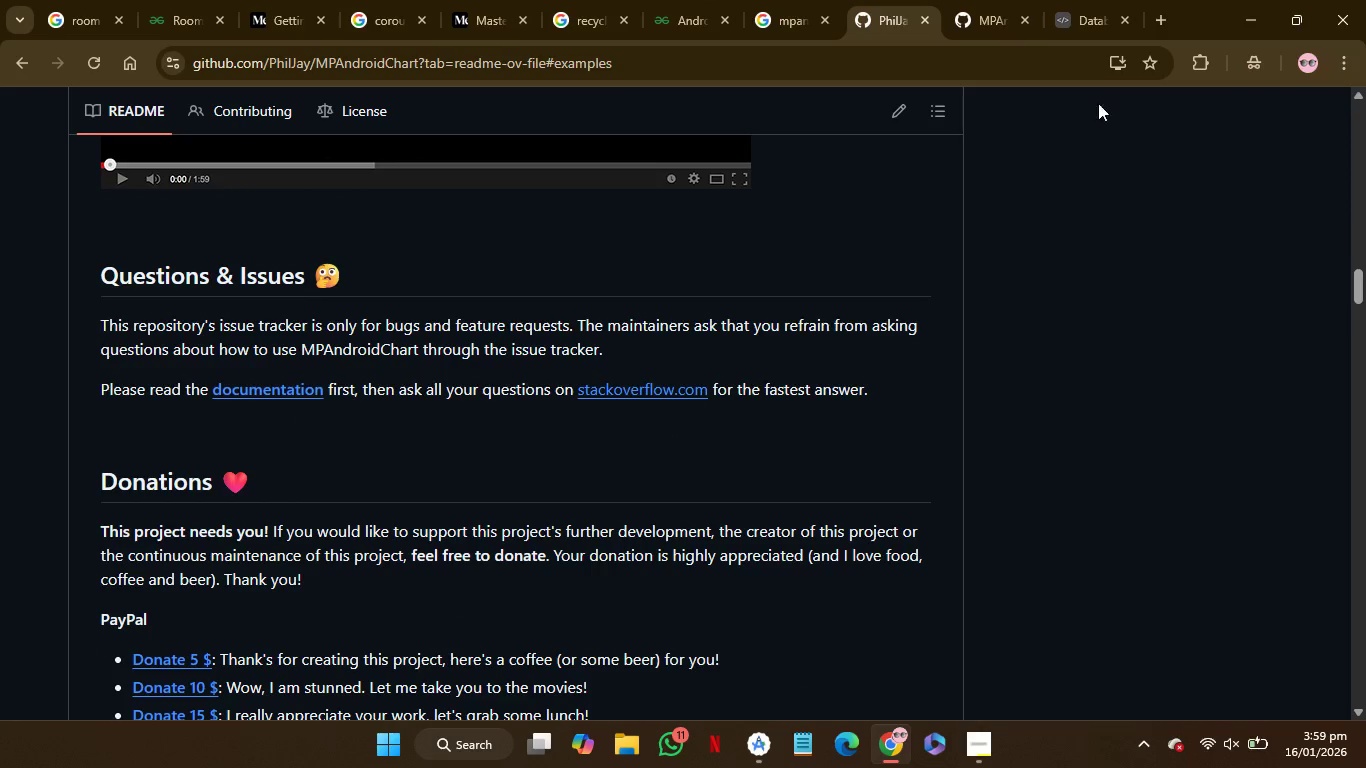 
left_click([1096, 0])
 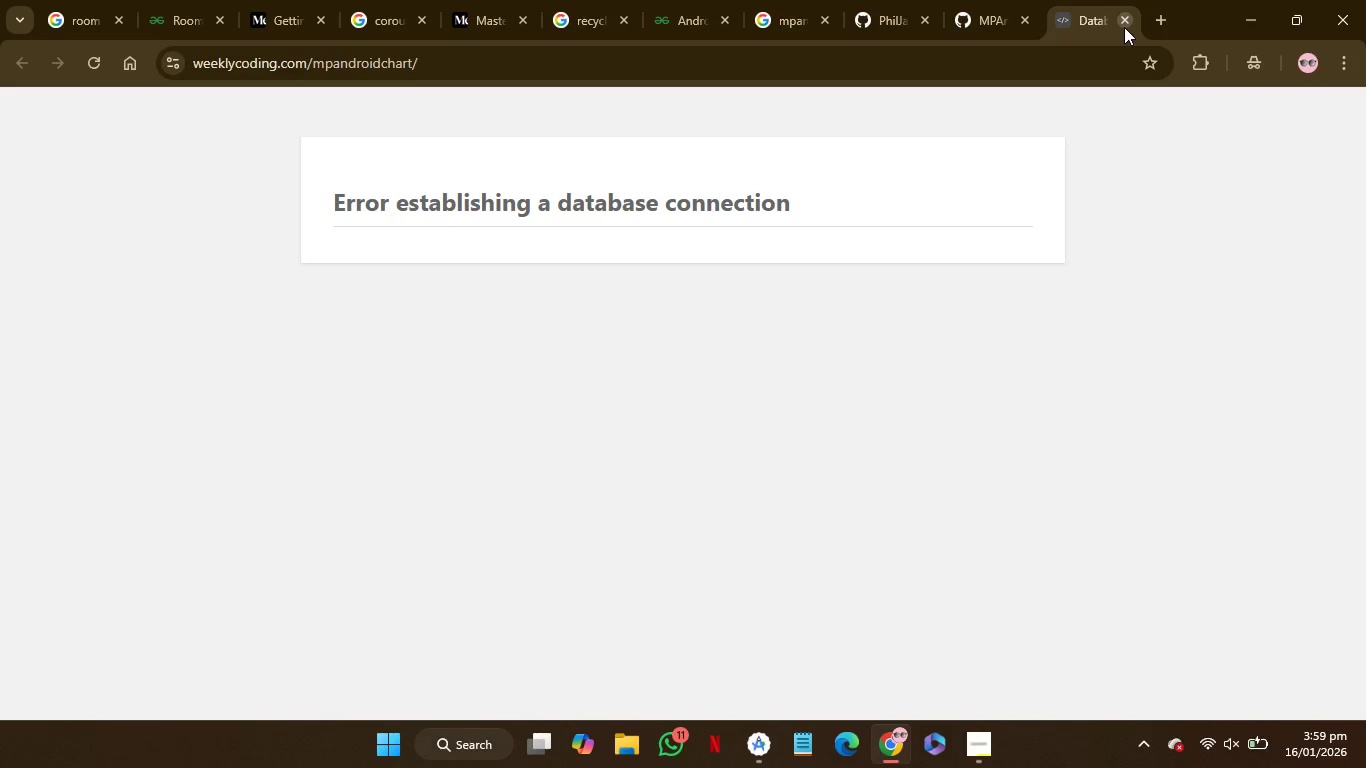 
left_click([1124, 27])
 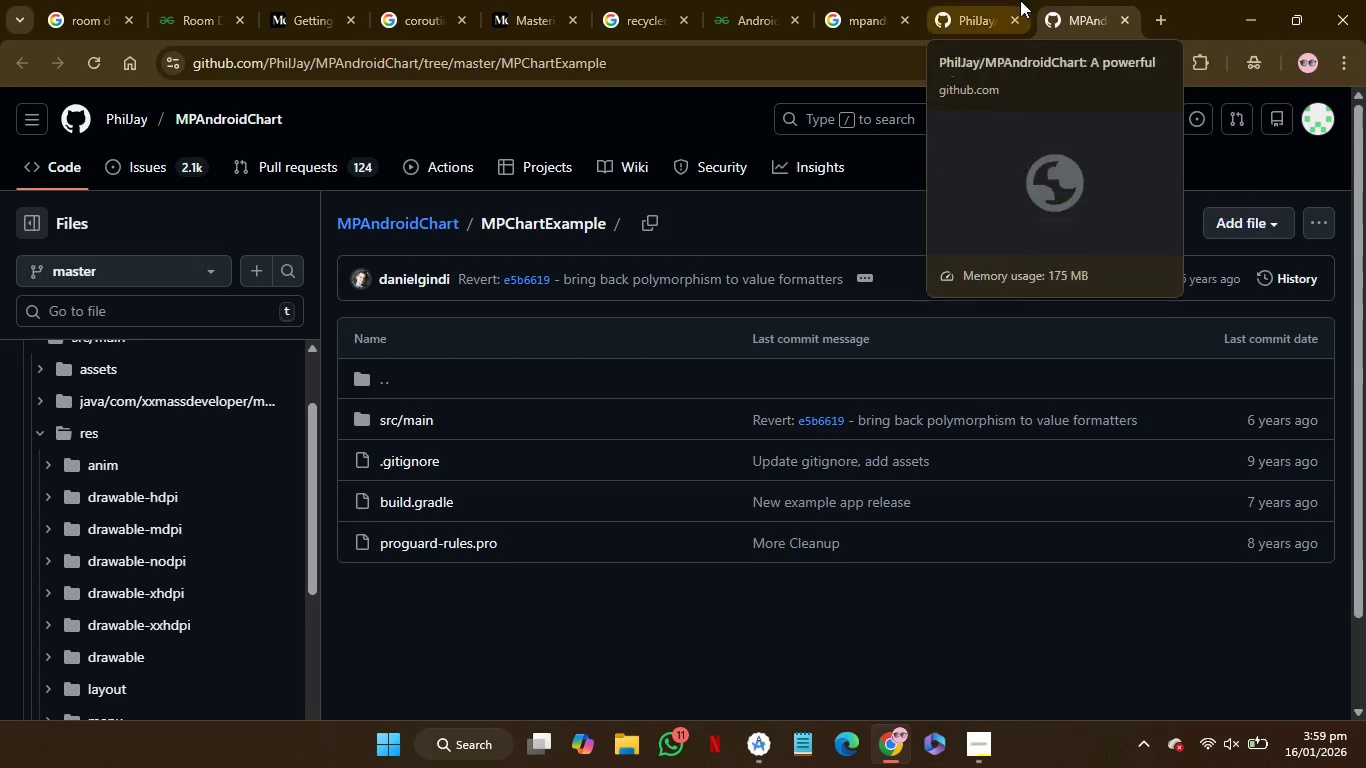 
left_click([1017, 0])
 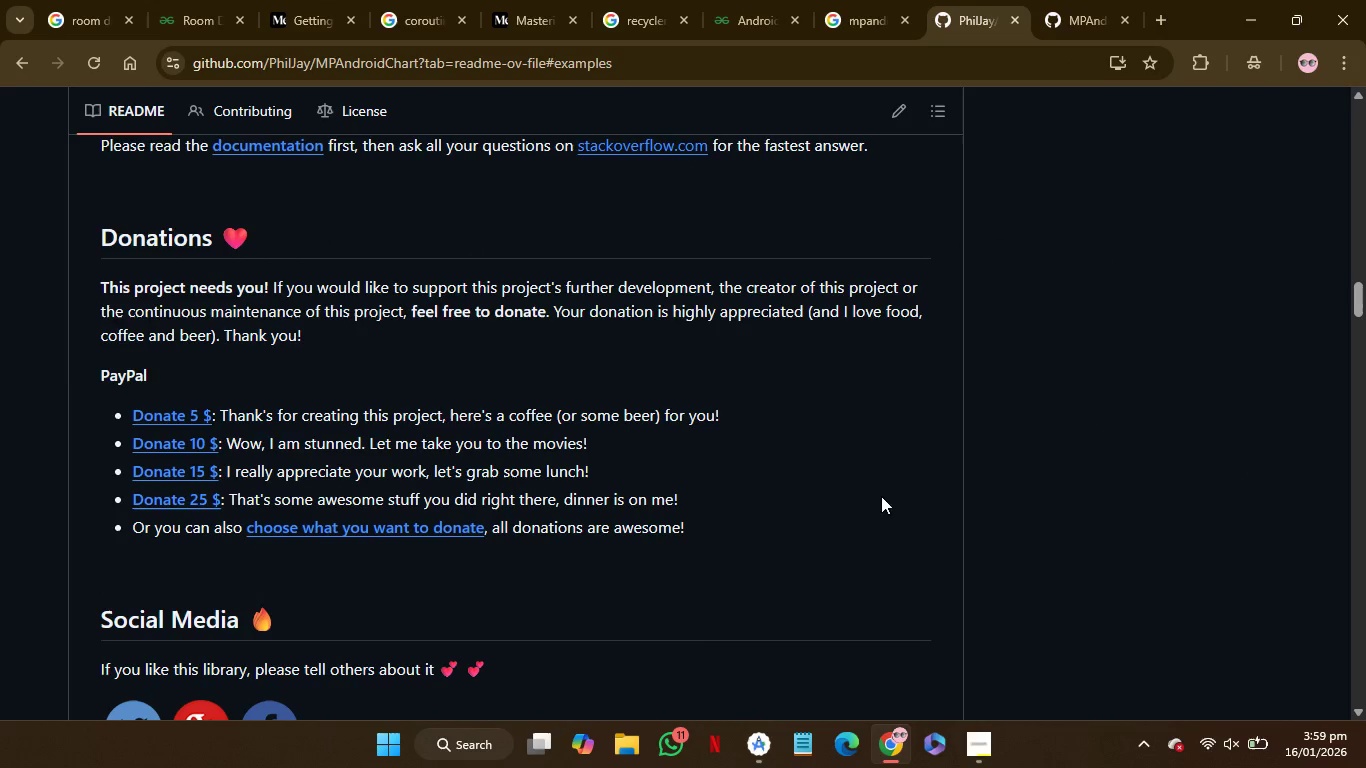 
wait(6.01)
 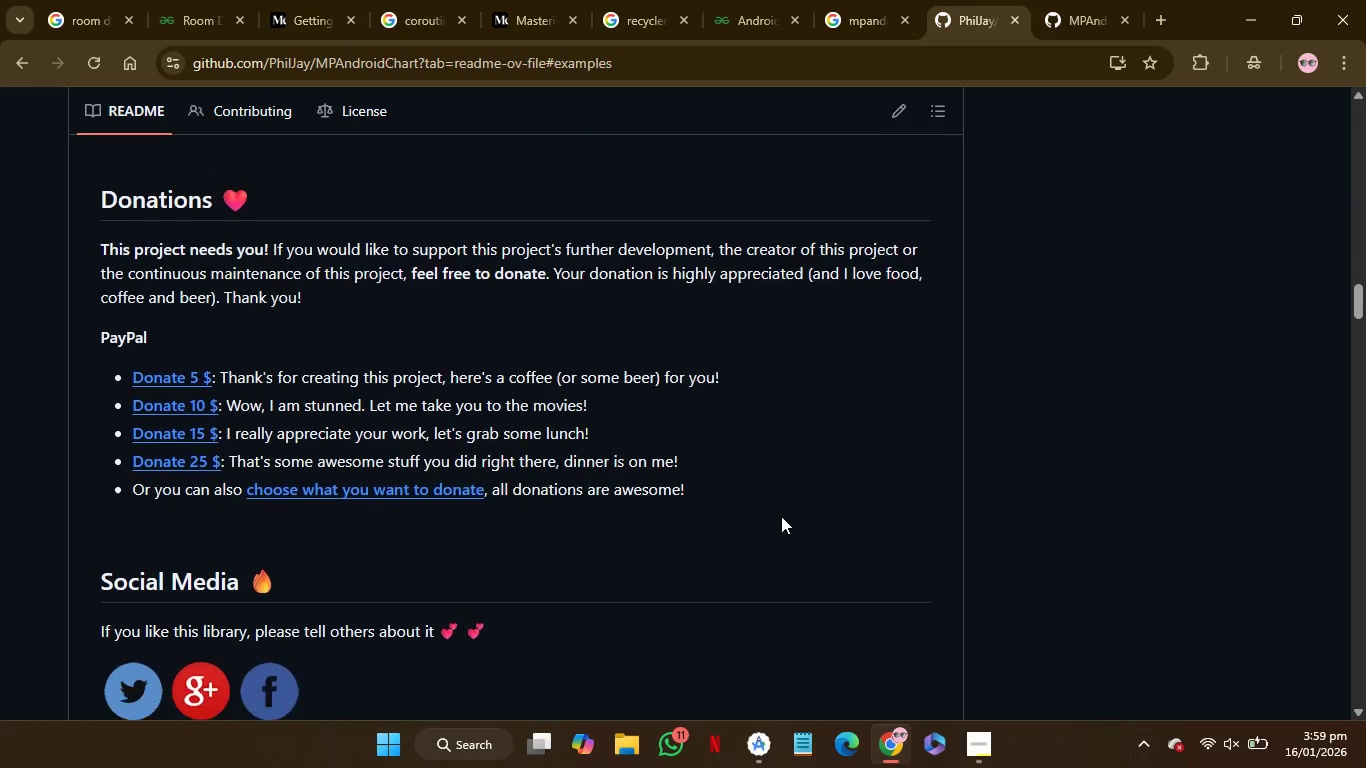 
right_click([640, 148])
 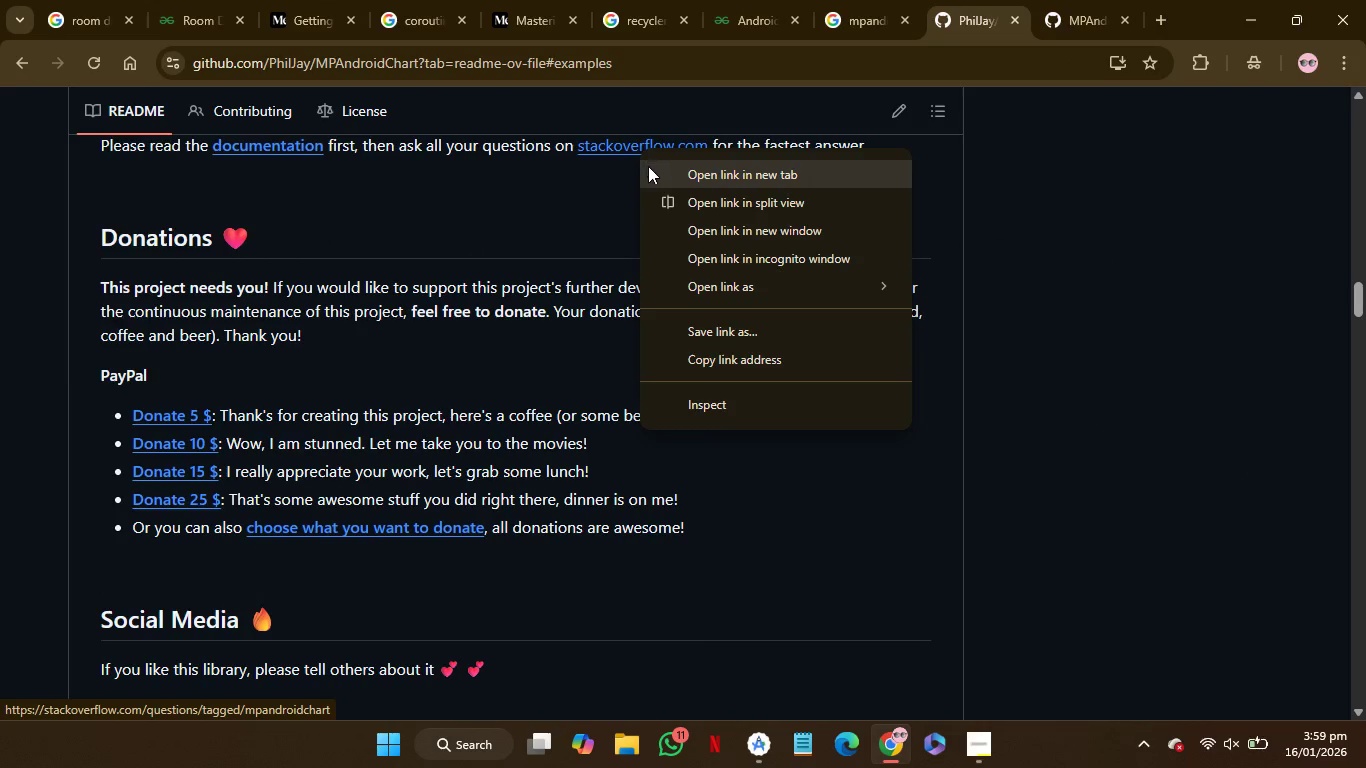 
left_click([648, 166])
 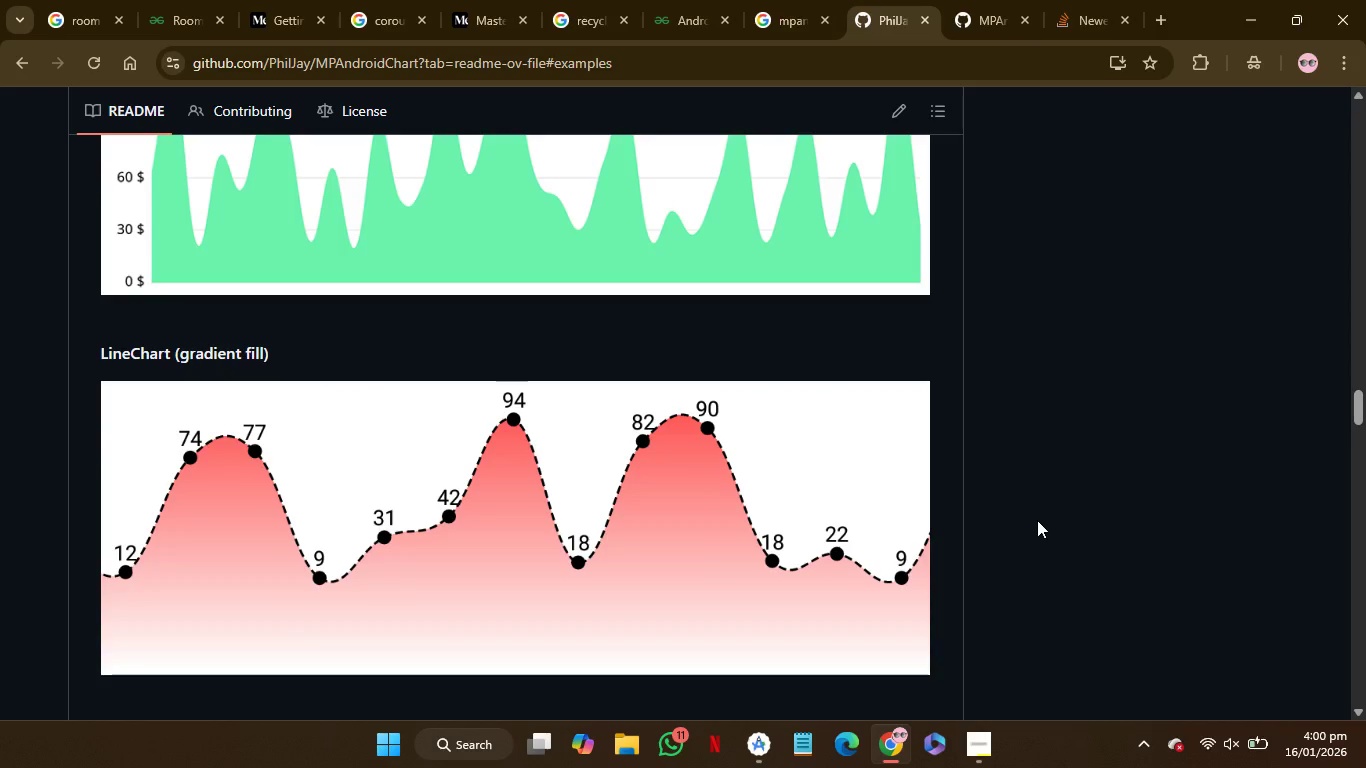 
wait(16.24)
 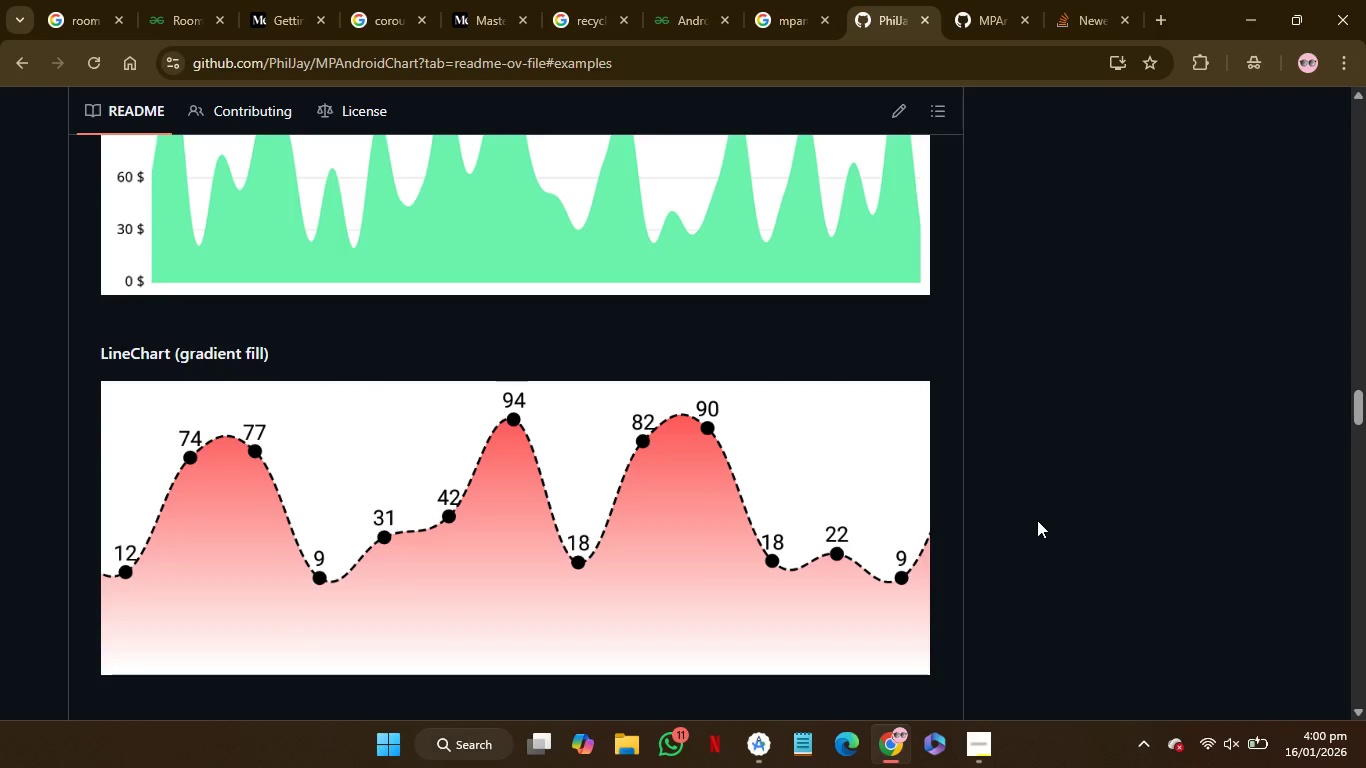 
left_click([1037, 531])
 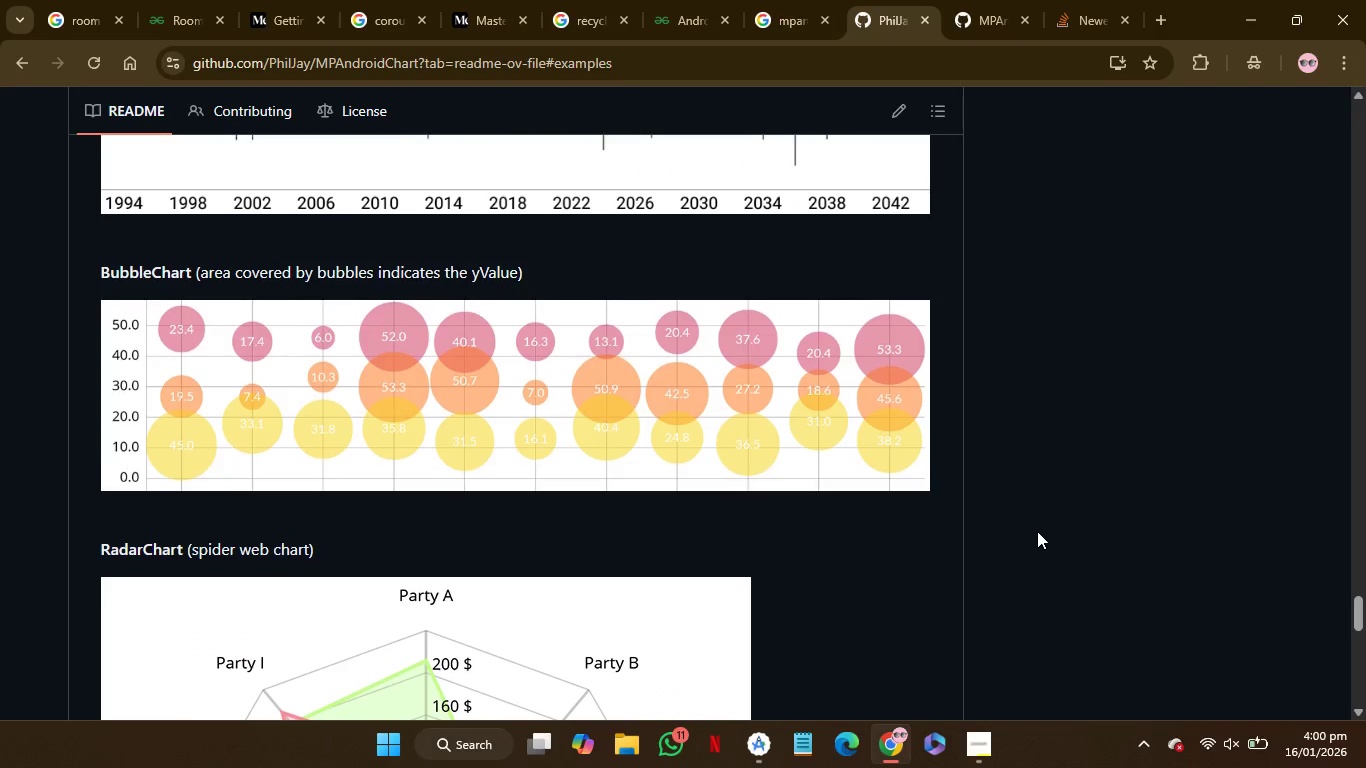 
wait(20.01)
 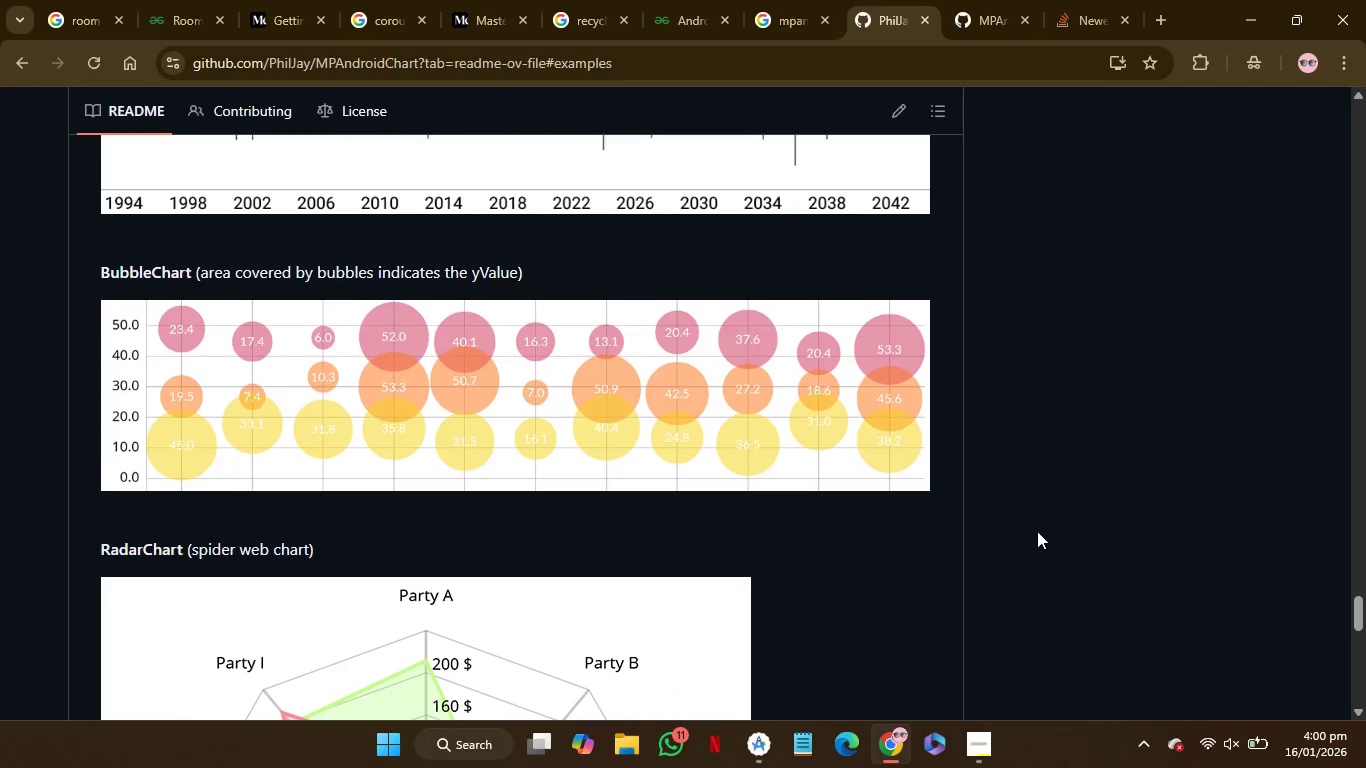 
left_click([1074, 31])
 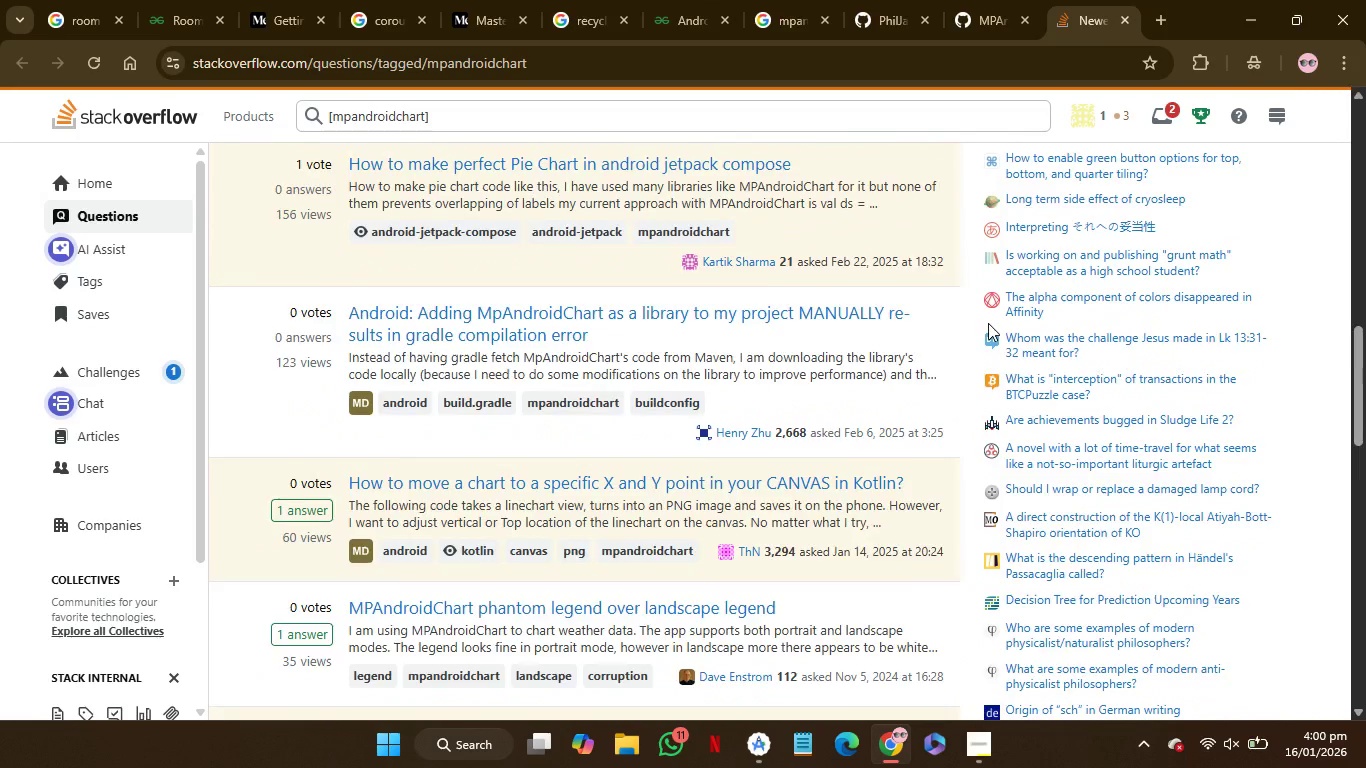 
wait(7.77)
 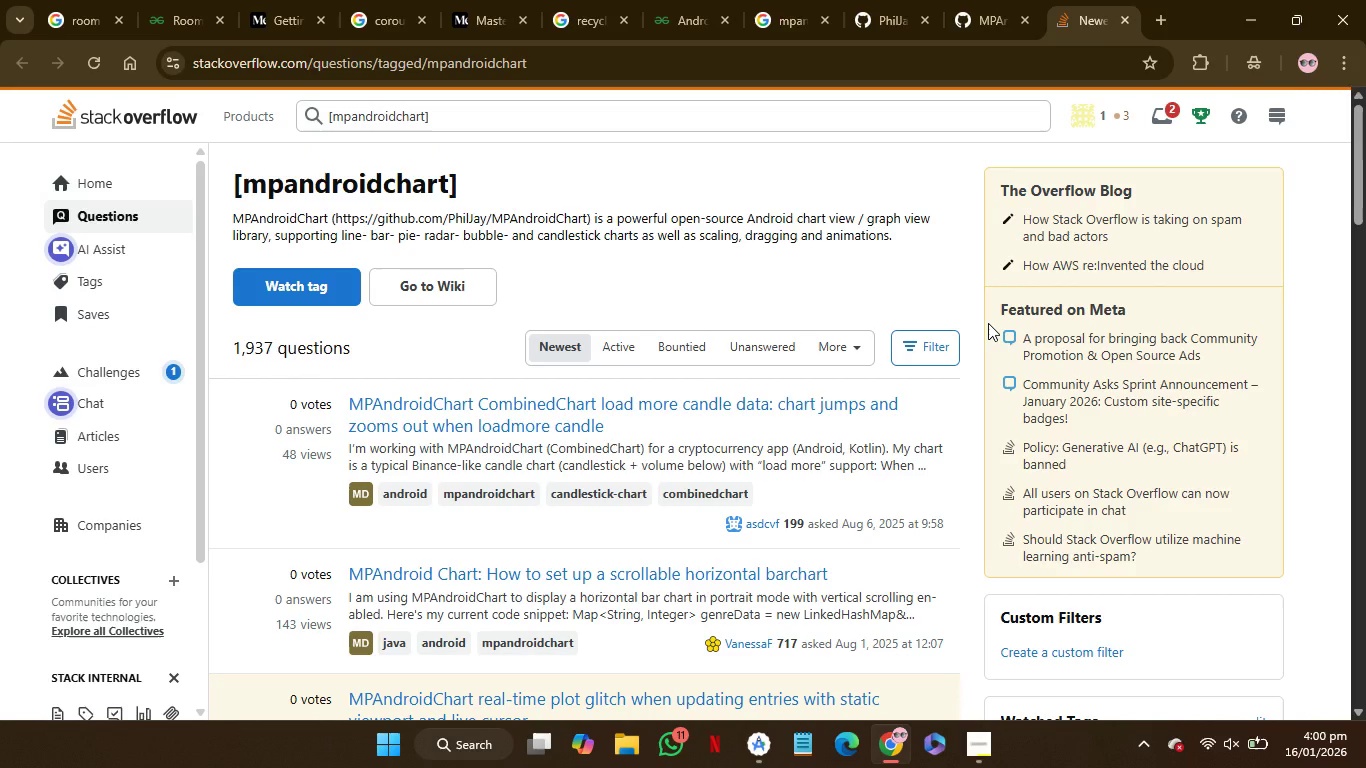 
mouse_move([985, 307])
 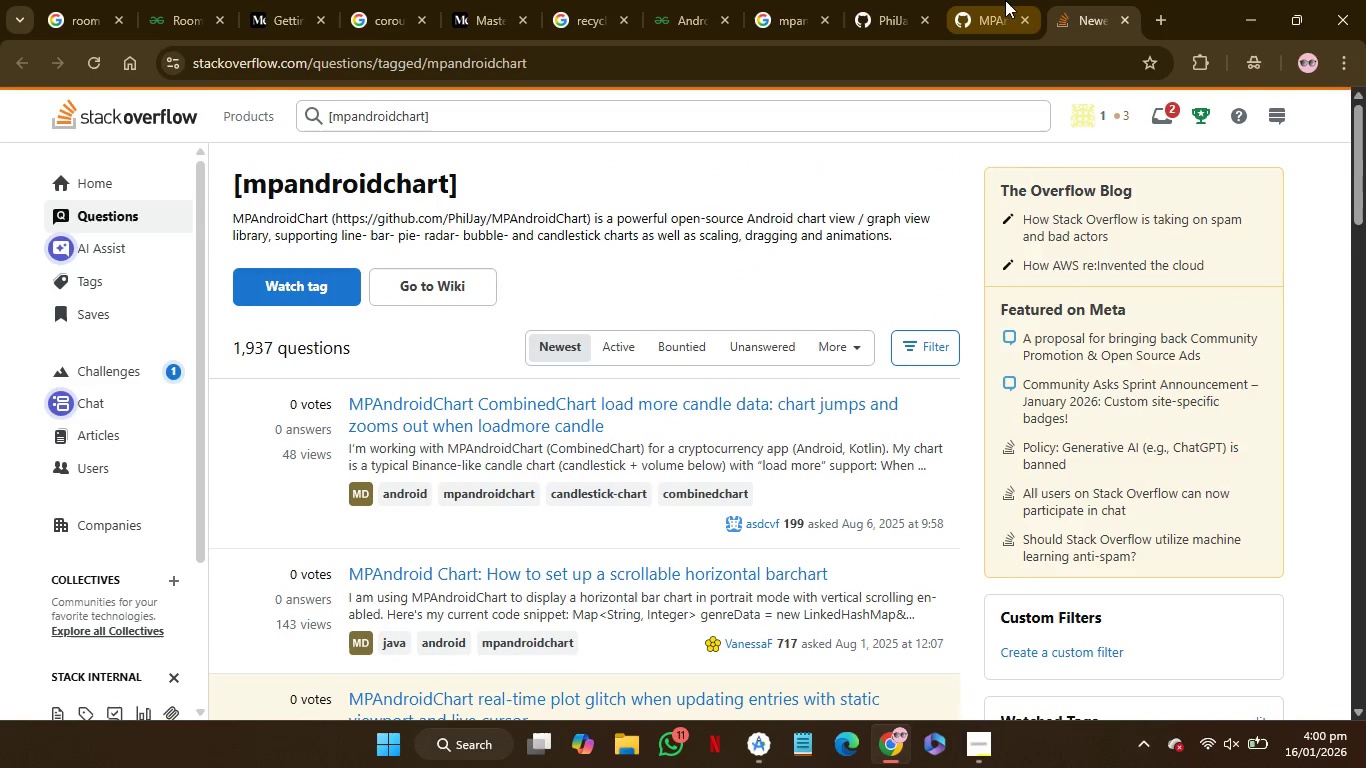 
left_click([1004, 0])
 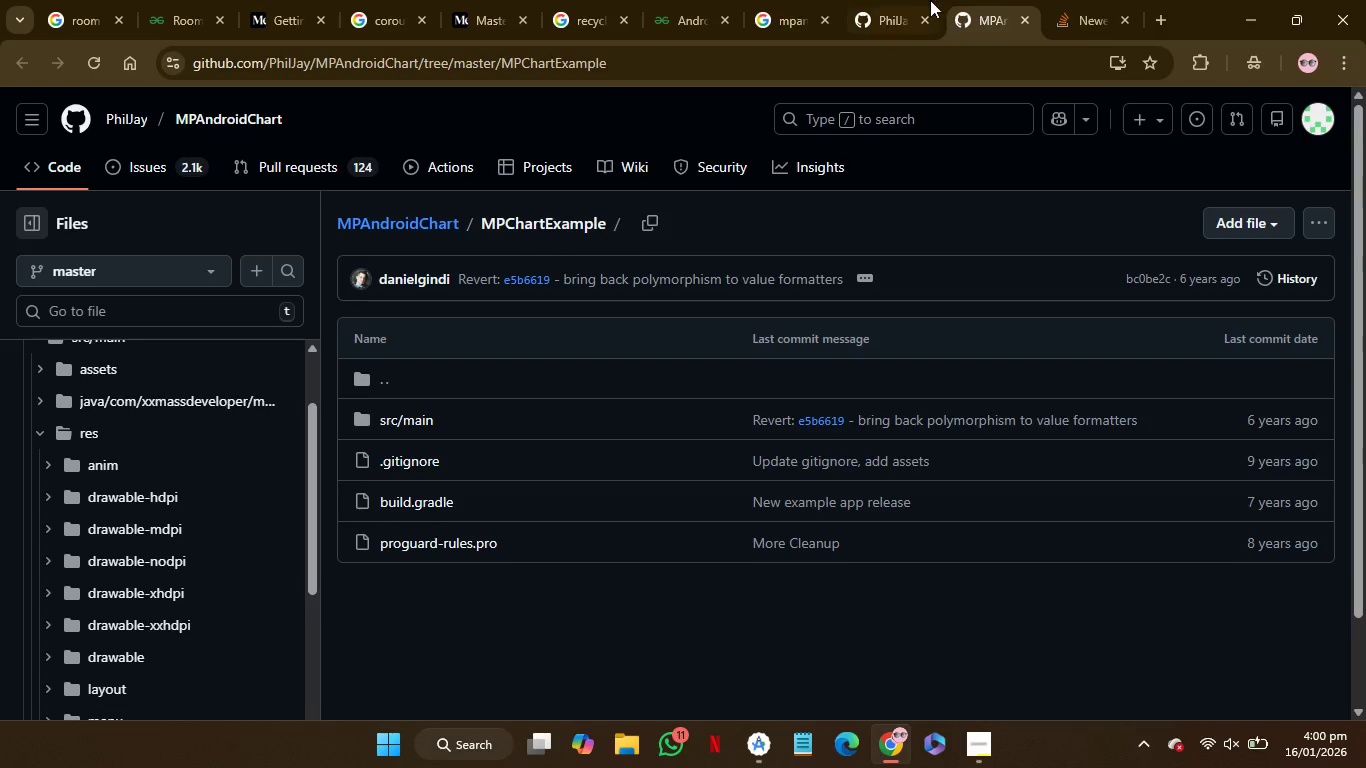 
left_click([888, 0])
 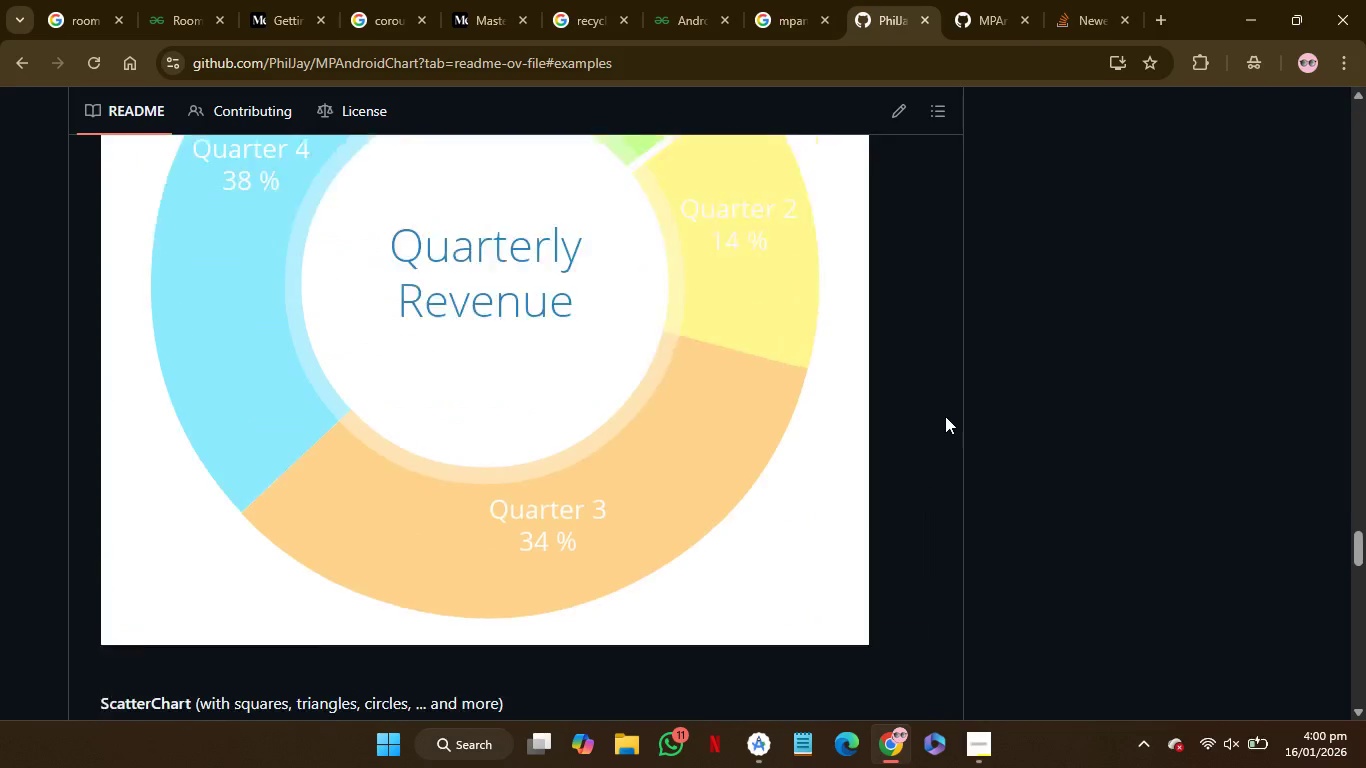 
wait(12.81)
 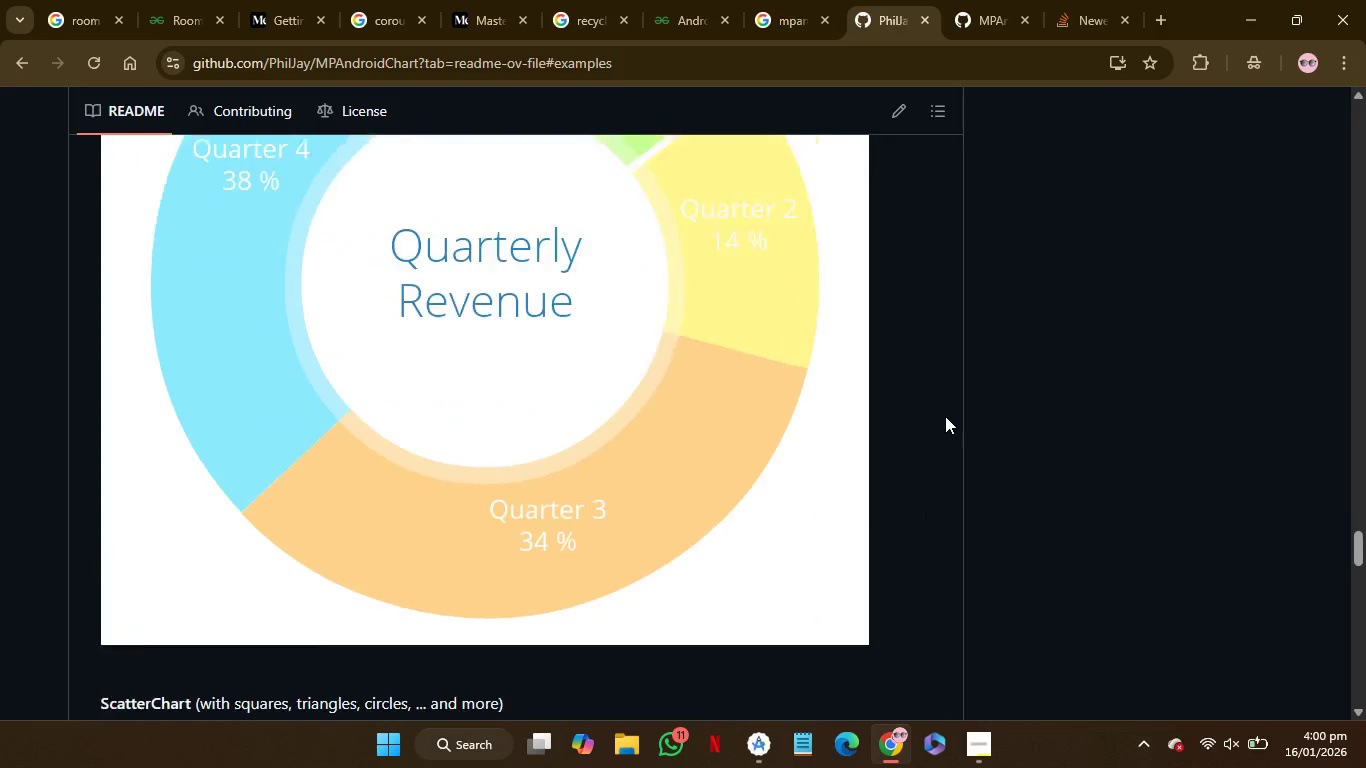 
left_click([945, 416])
 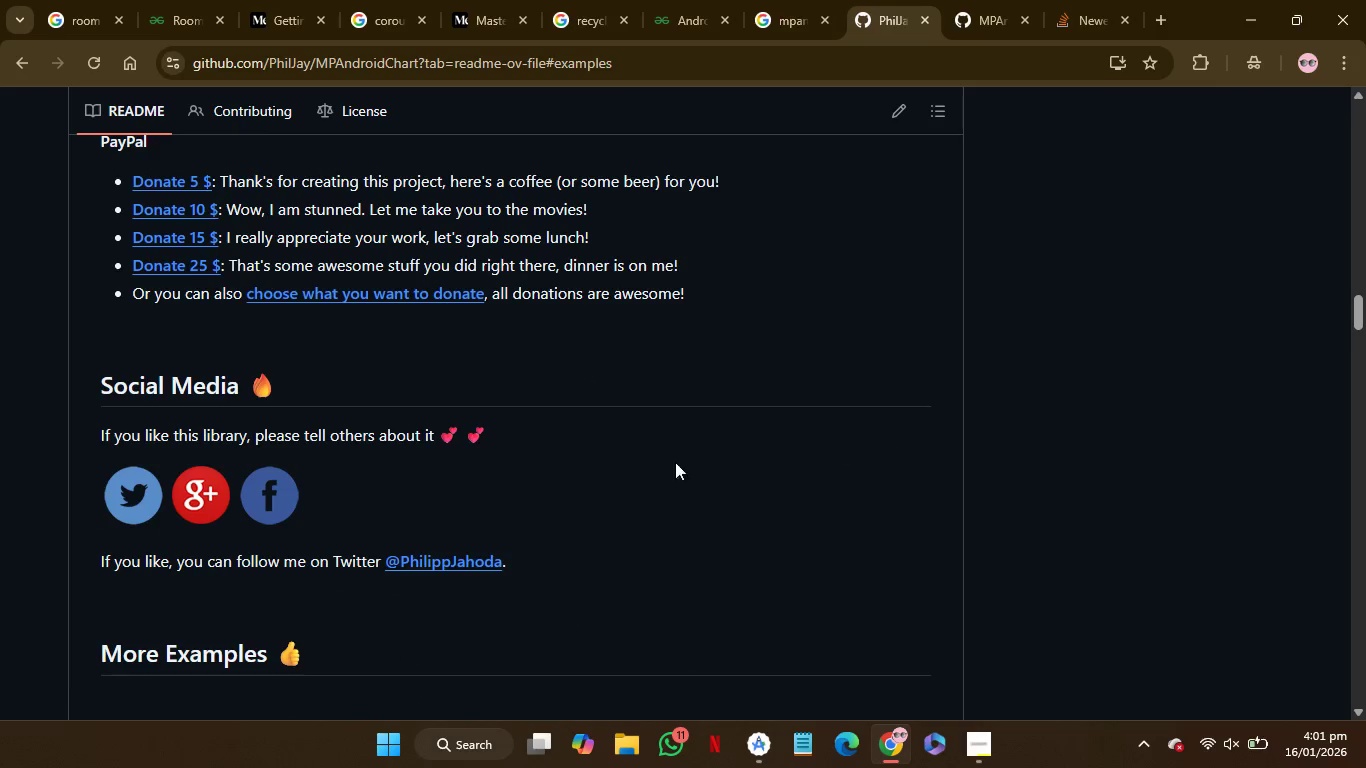 
right_click([460, 558])
 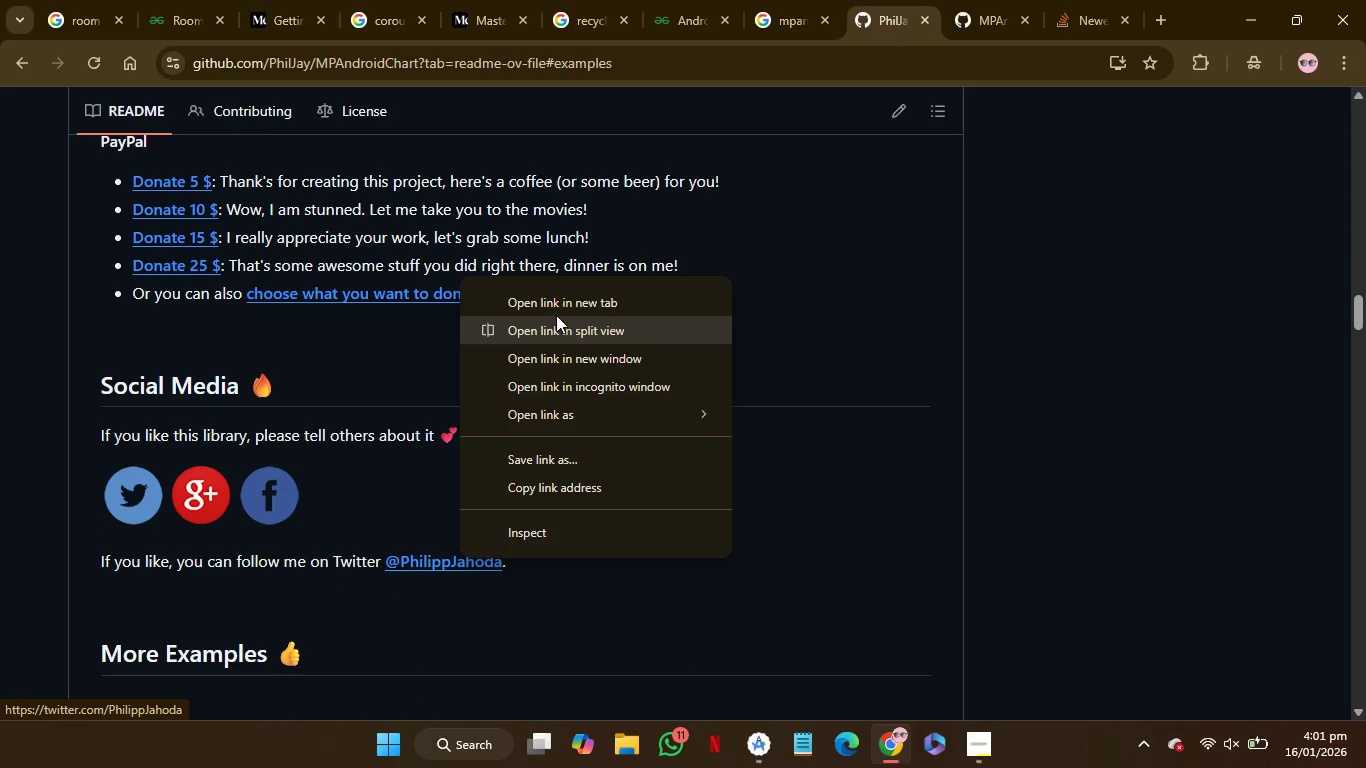 
left_click([556, 315])
 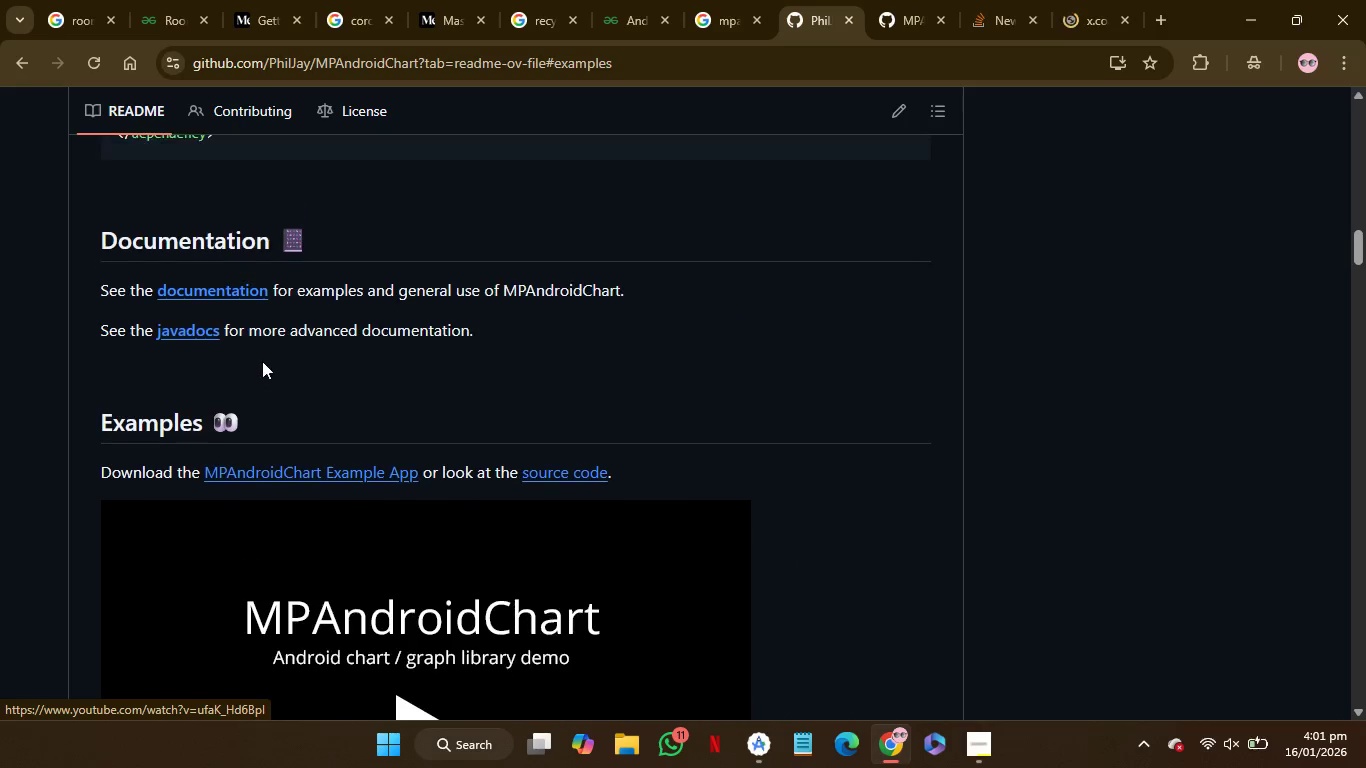 
wait(9.72)
 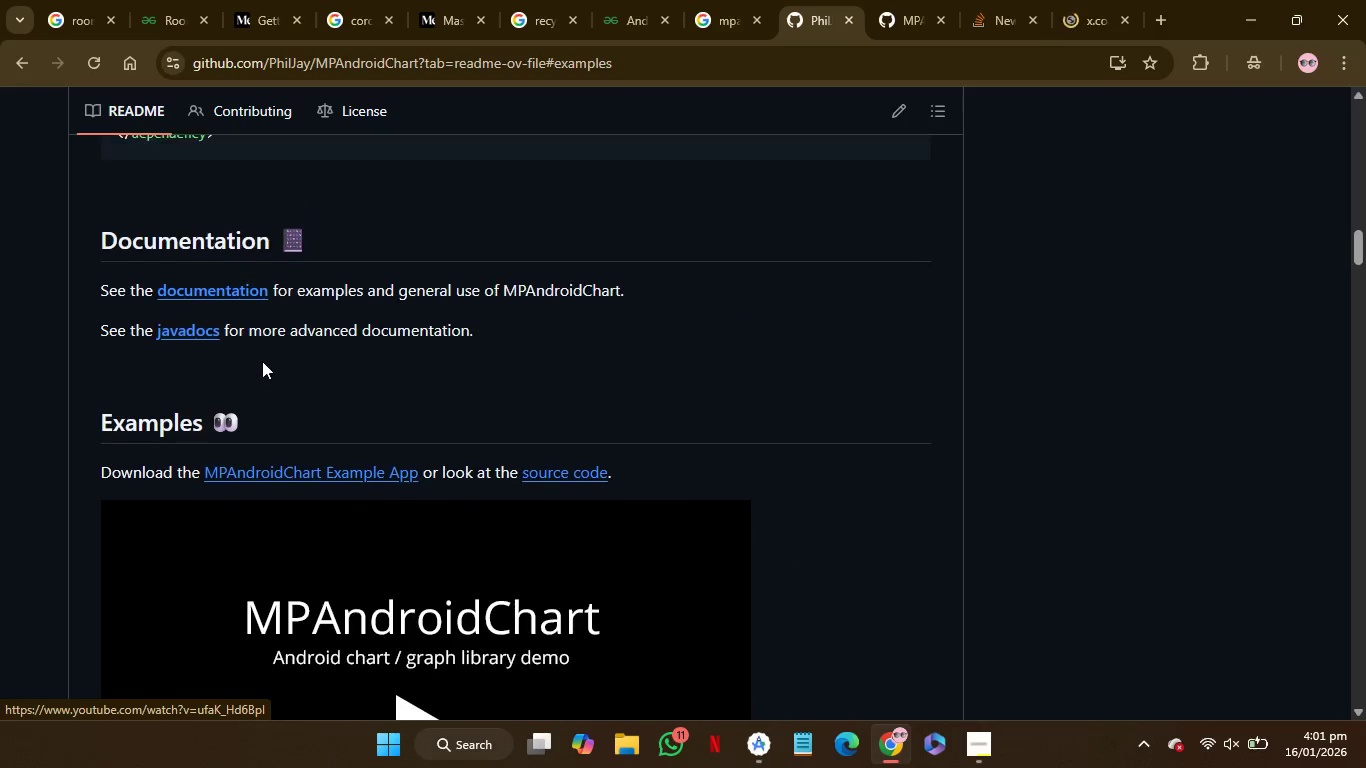 
right_click([189, 291])
 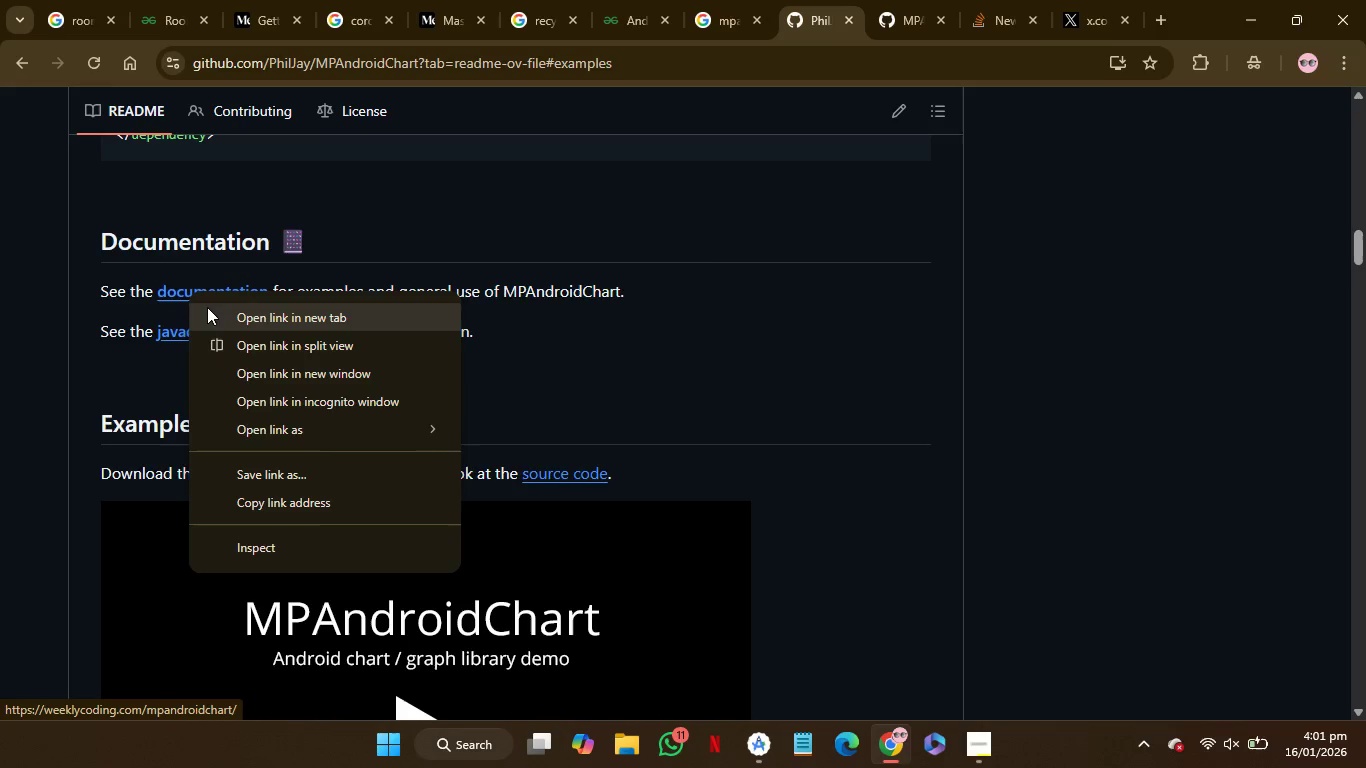 
left_click([208, 310])
 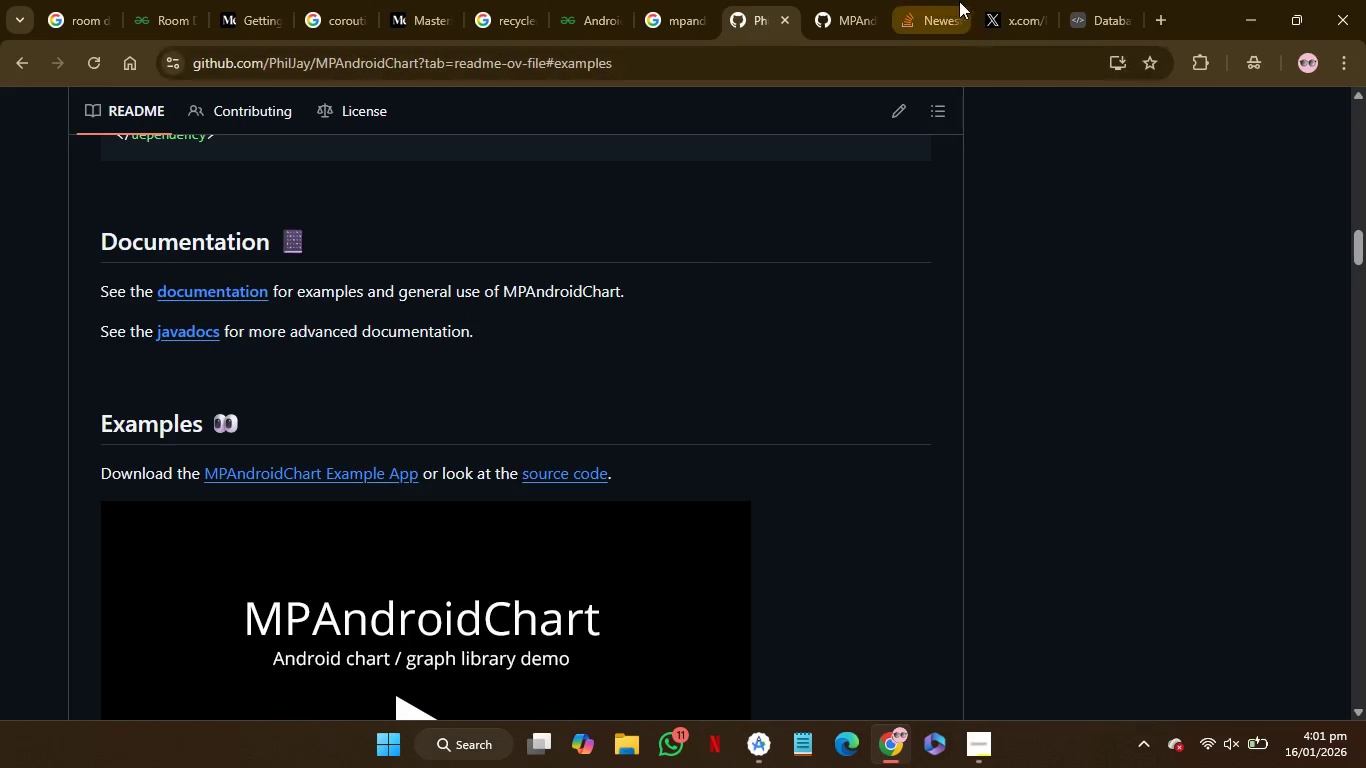 
left_click([989, 7])
 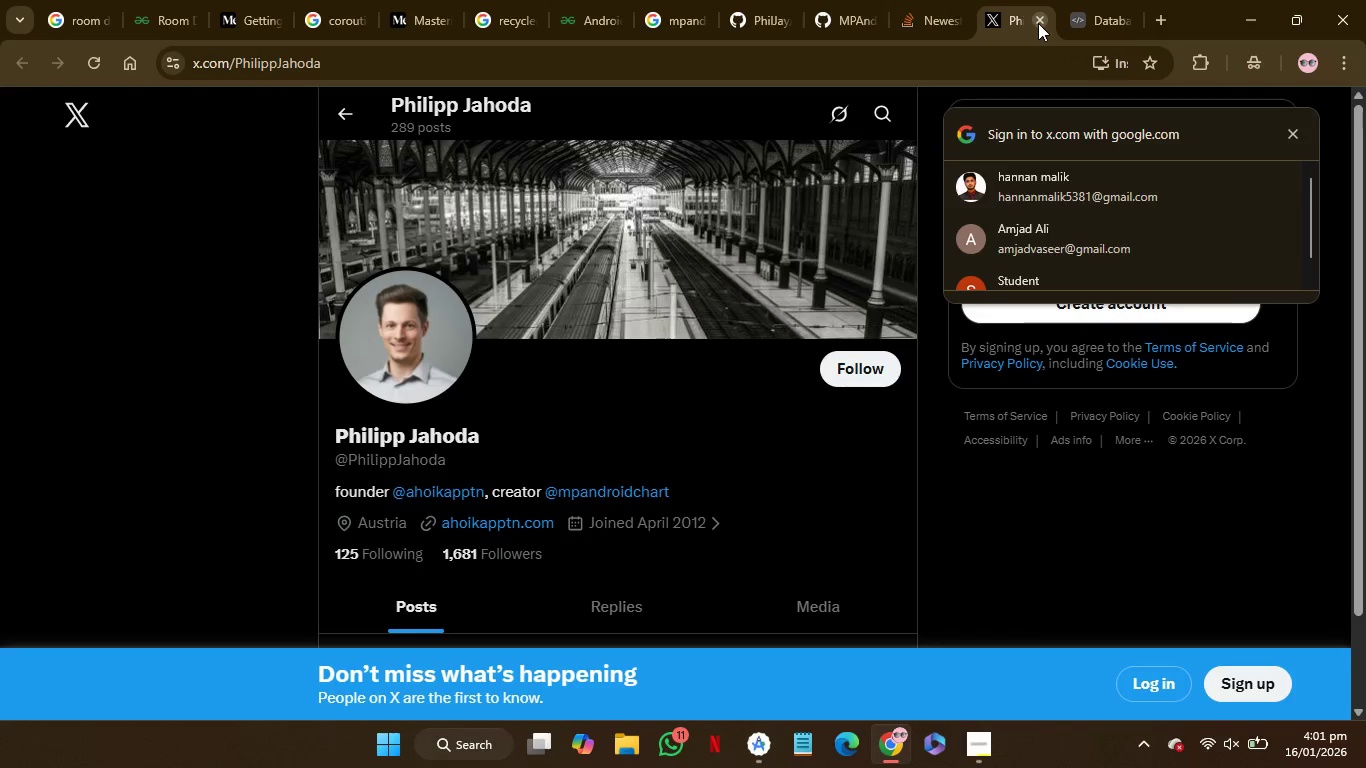 
left_click([1299, 142])
 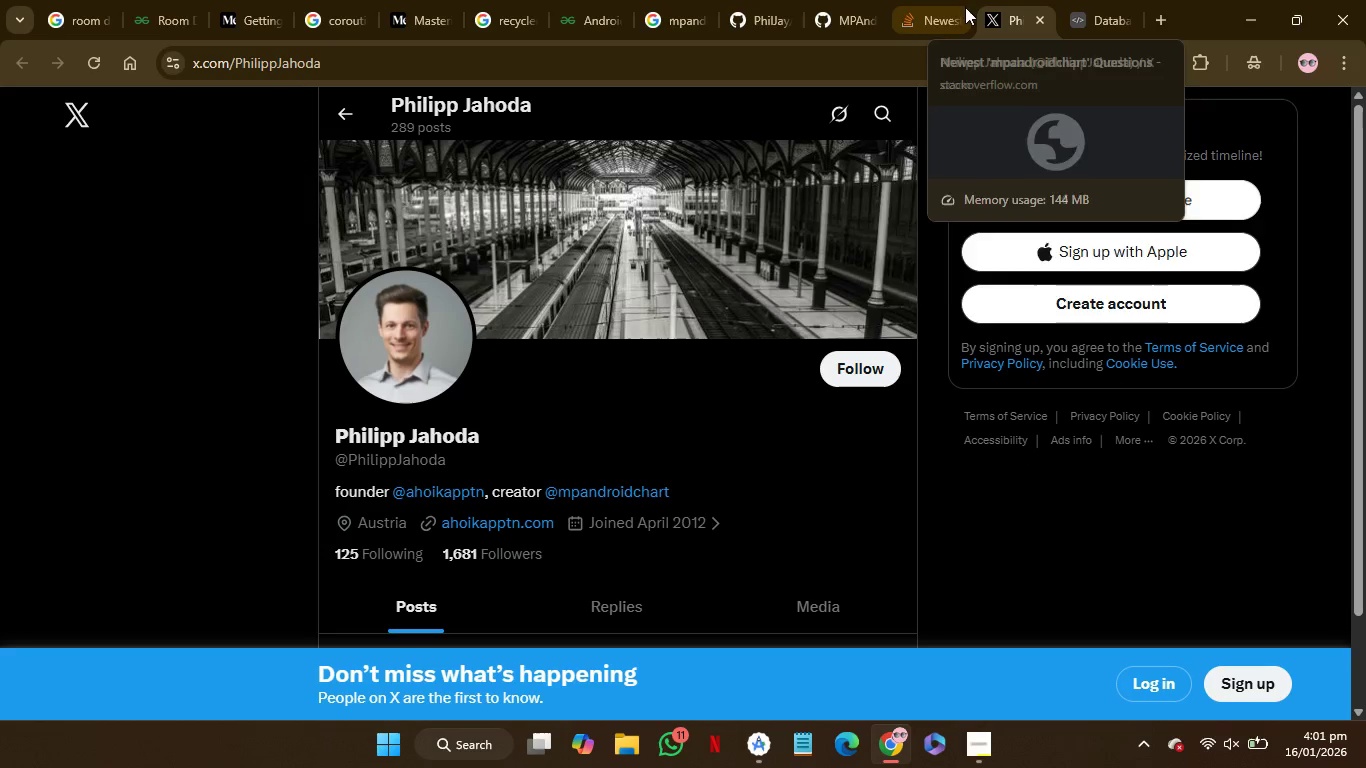 
left_click([949, 5])
 